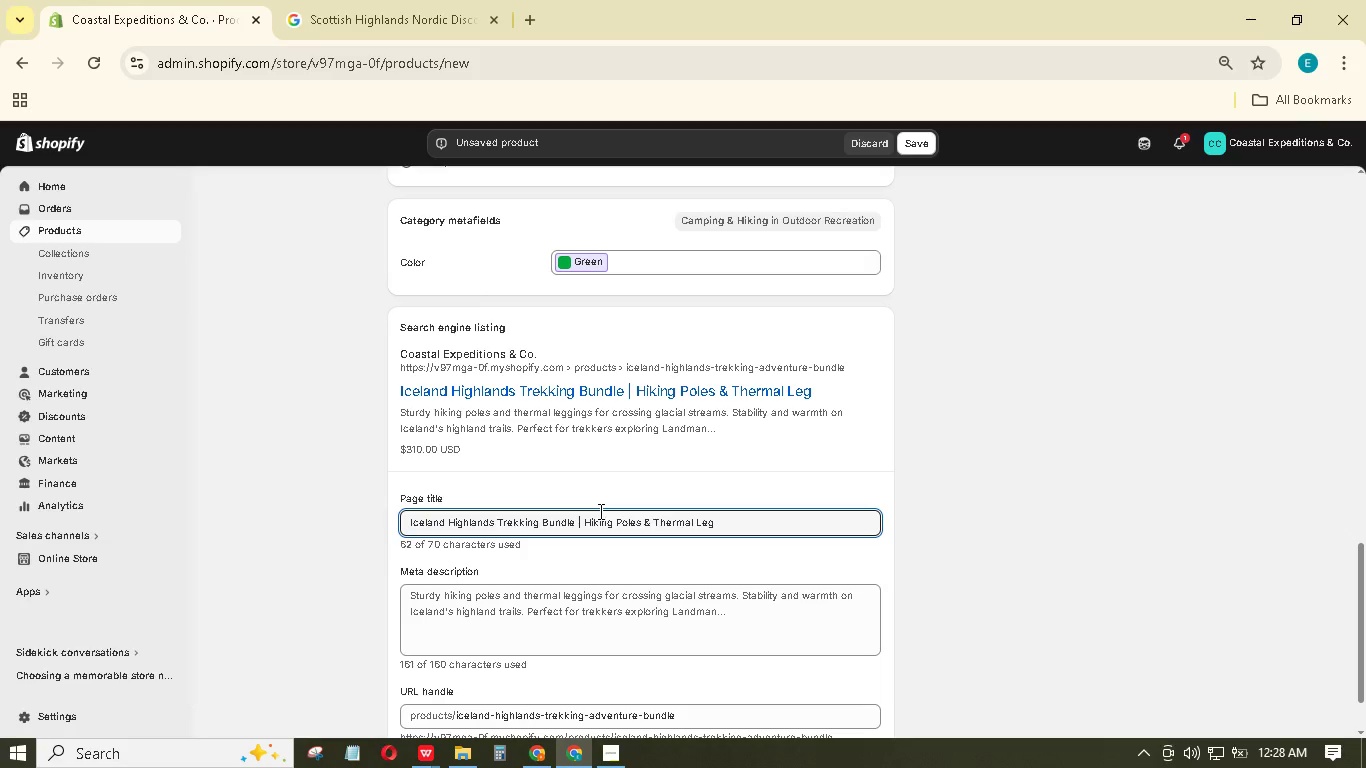 
type(gings)
 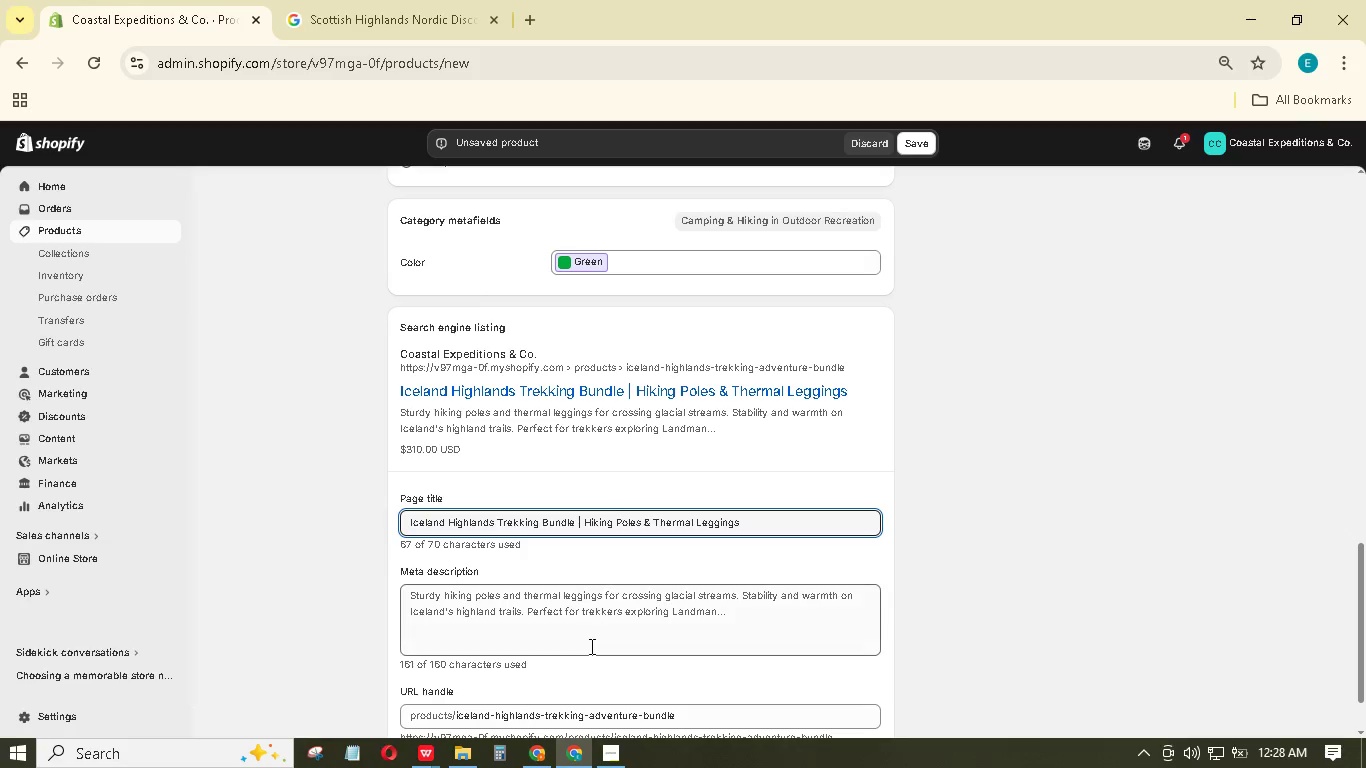 
left_click([613, 597])
 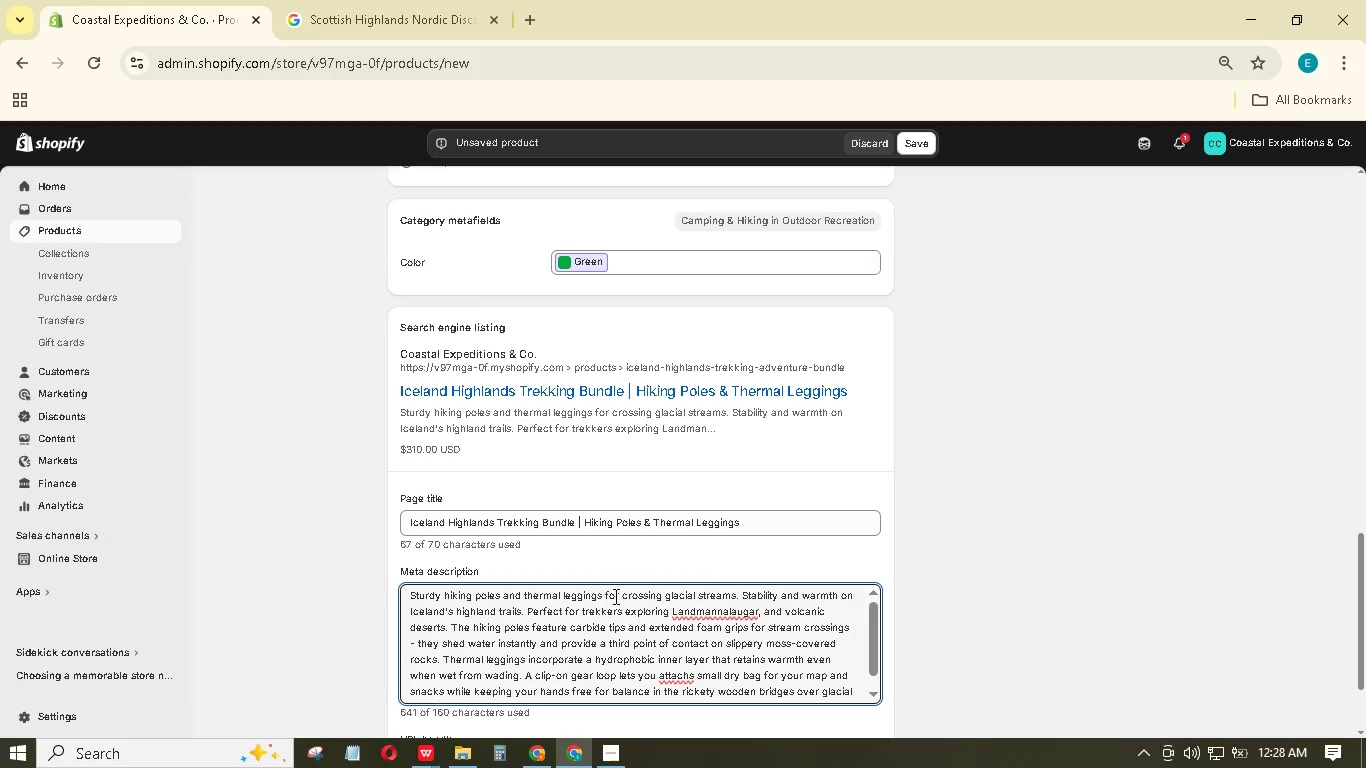 
key(Control+A)
 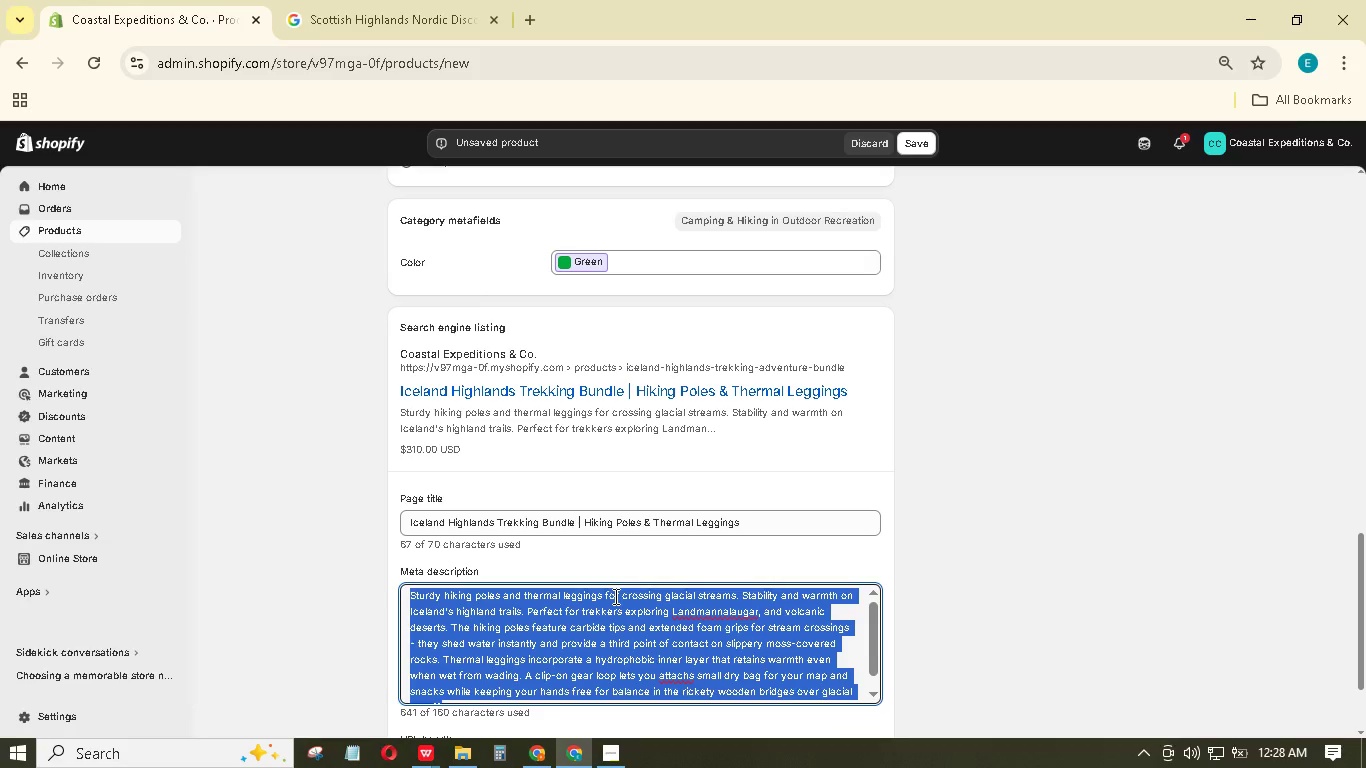 
key(Backspace)
type(Trek the Icelandic Highlands. This Adventure Bundle Provides the thermal base layers and stabiliy ger m)
key(Backspace)
type(needed for glacial crossings.)
 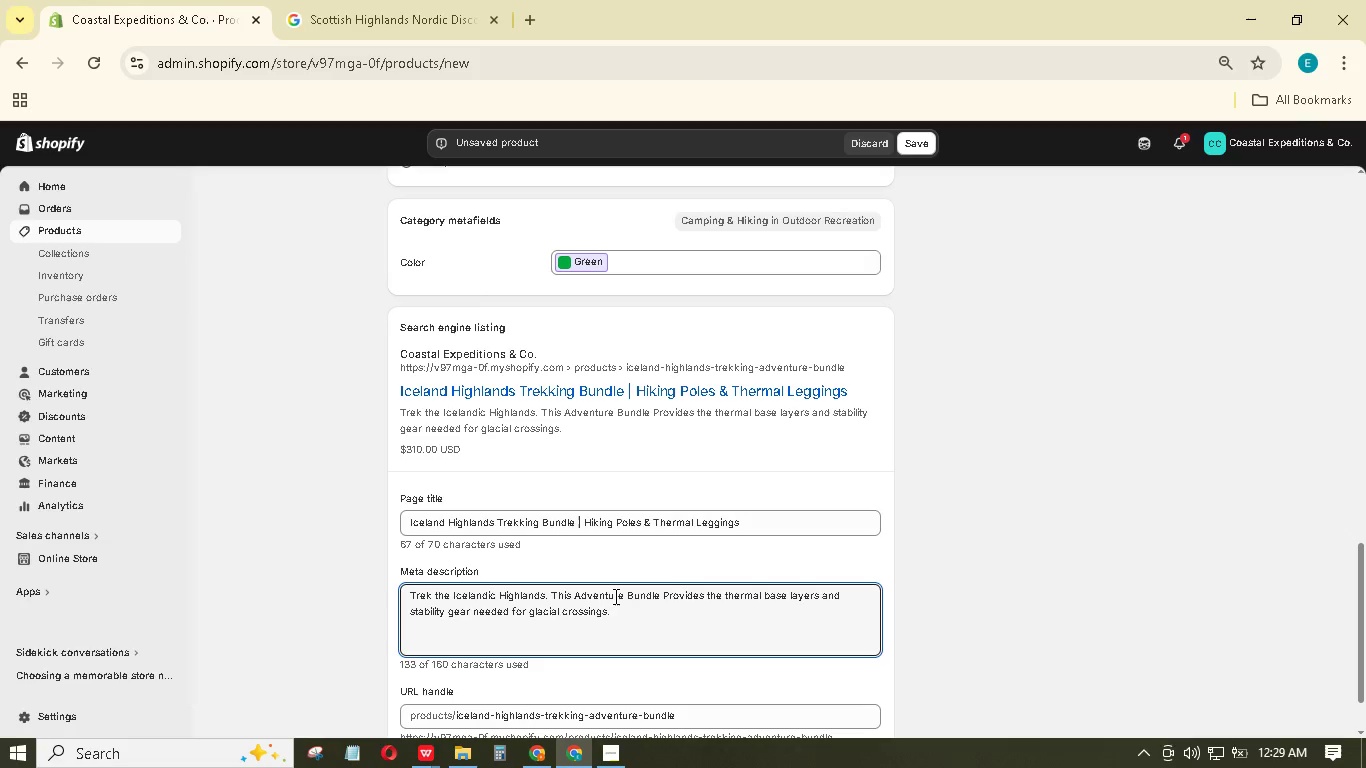 
wait(9.55)
 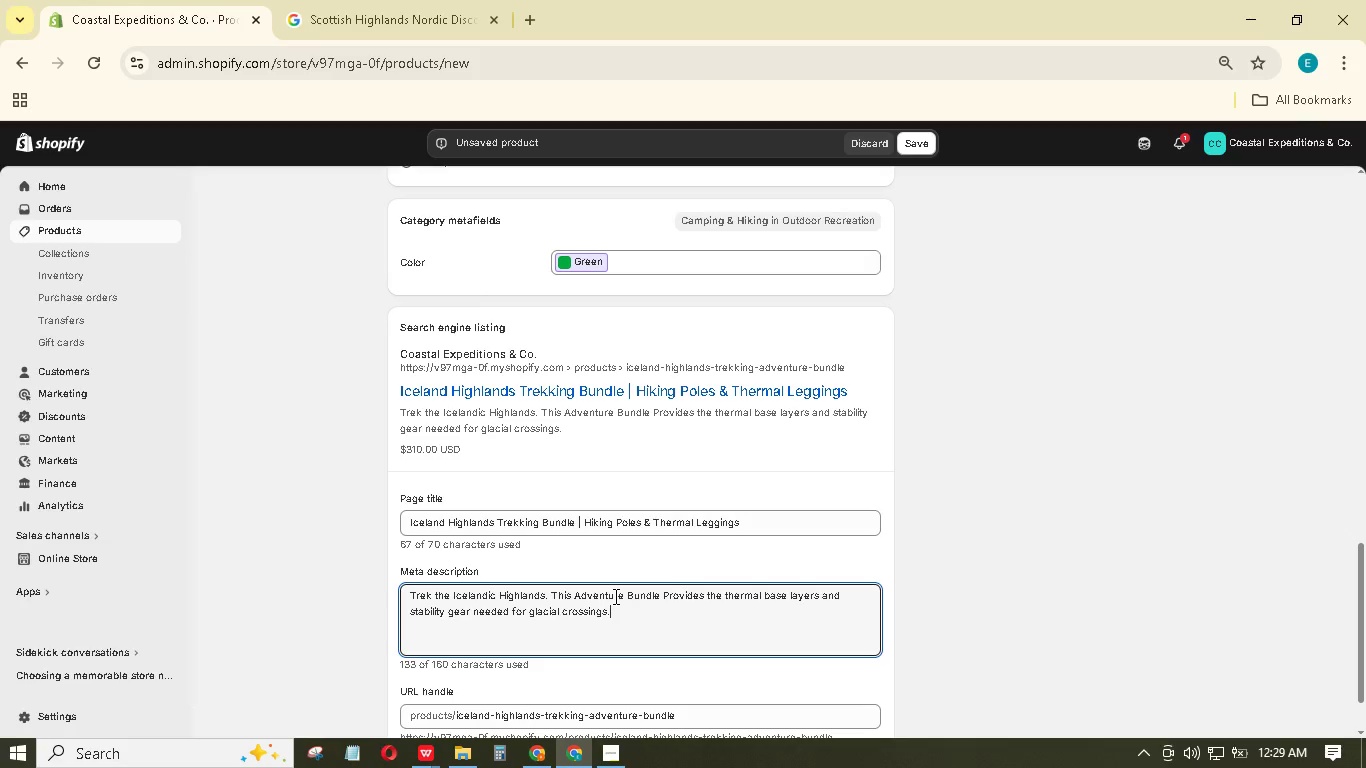 
type( Order today)
 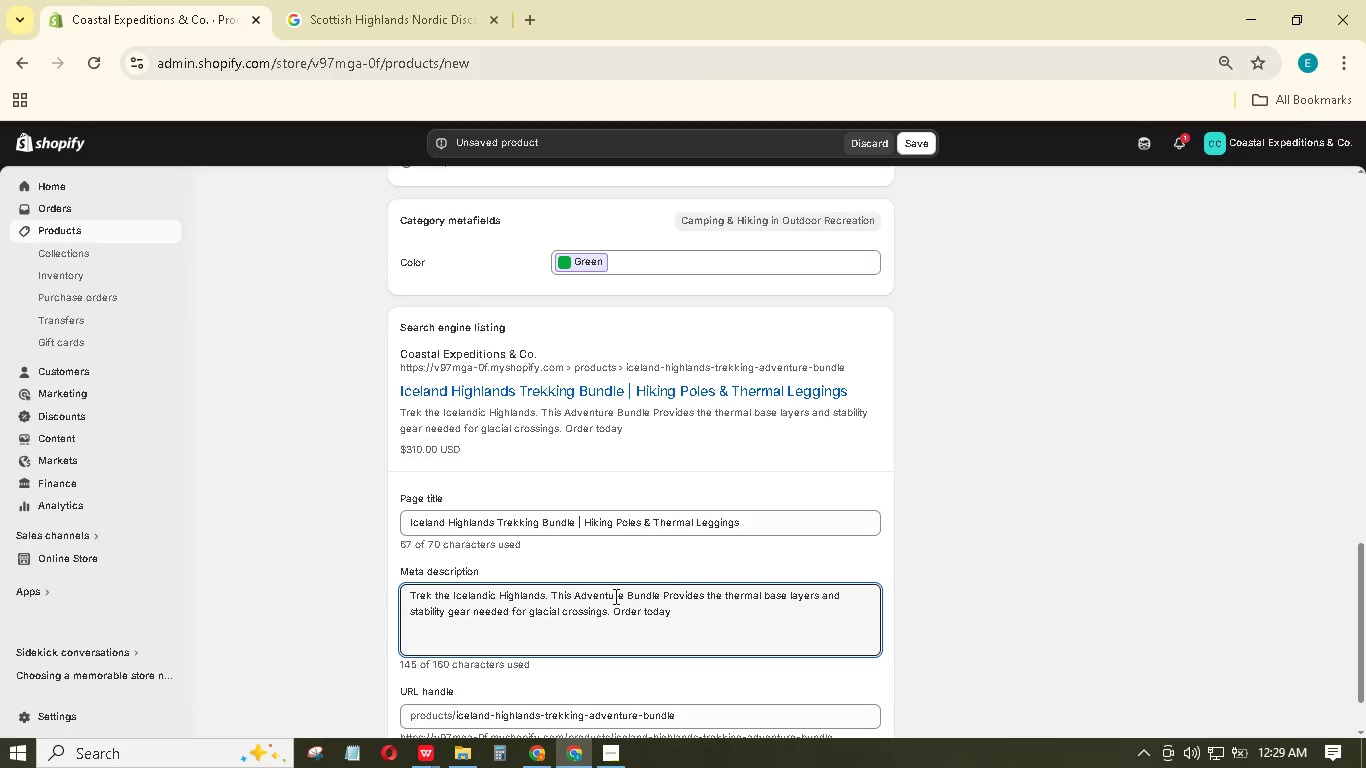 
key(Backspace)
 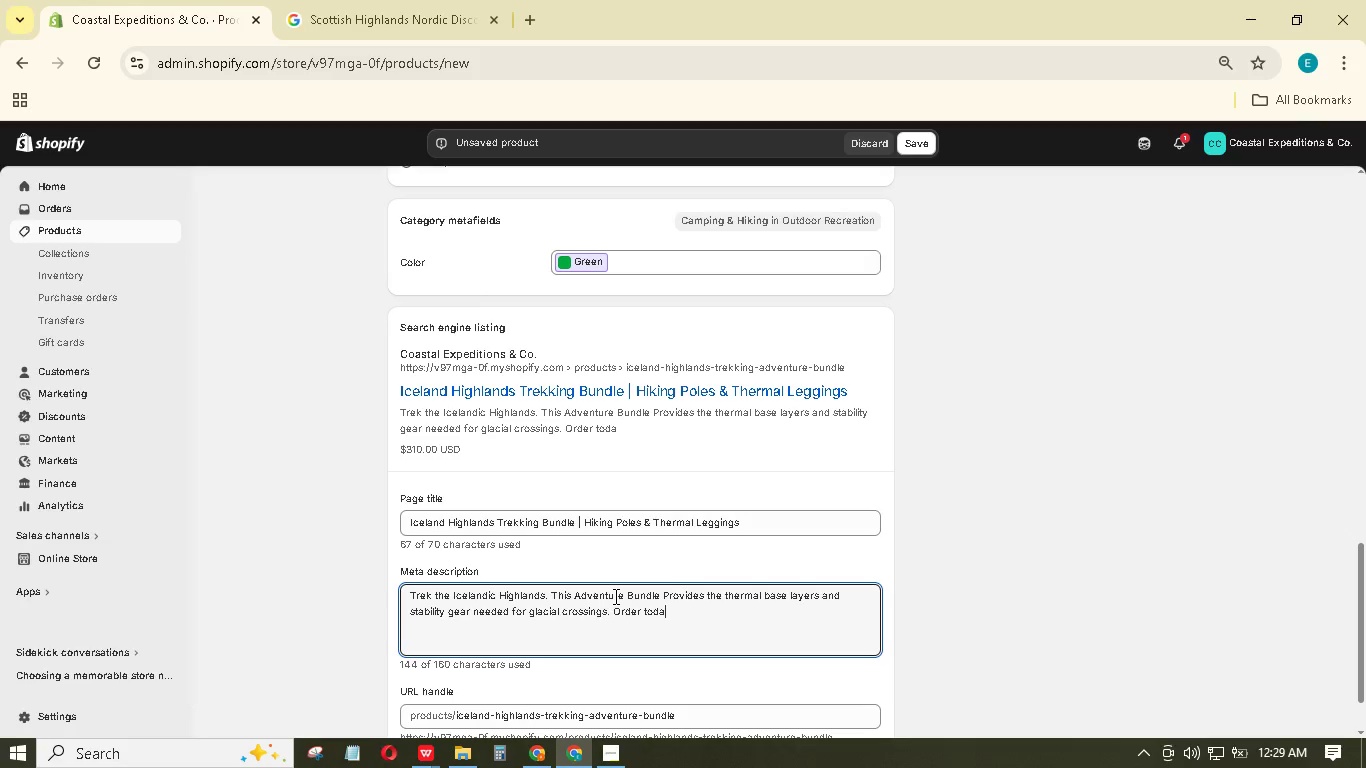 
key(Y)
 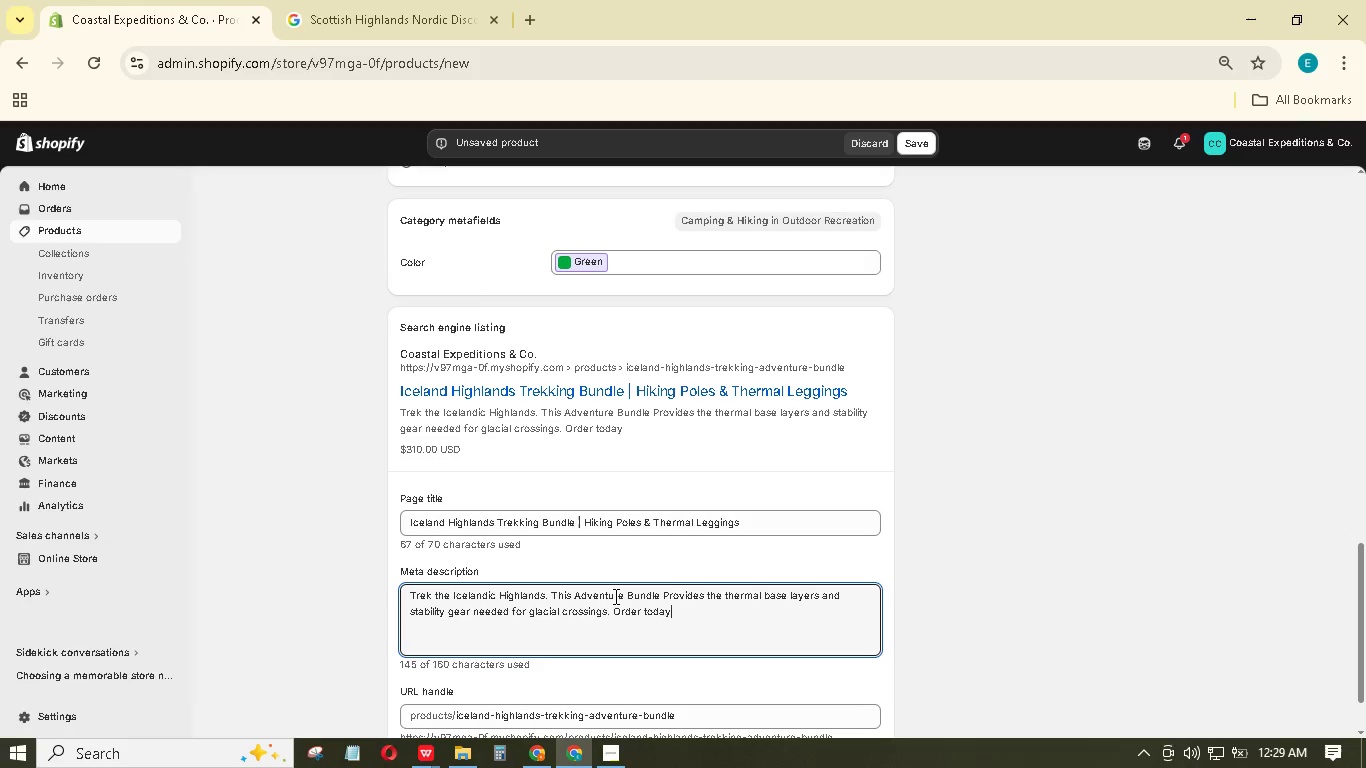 
key(Period)
 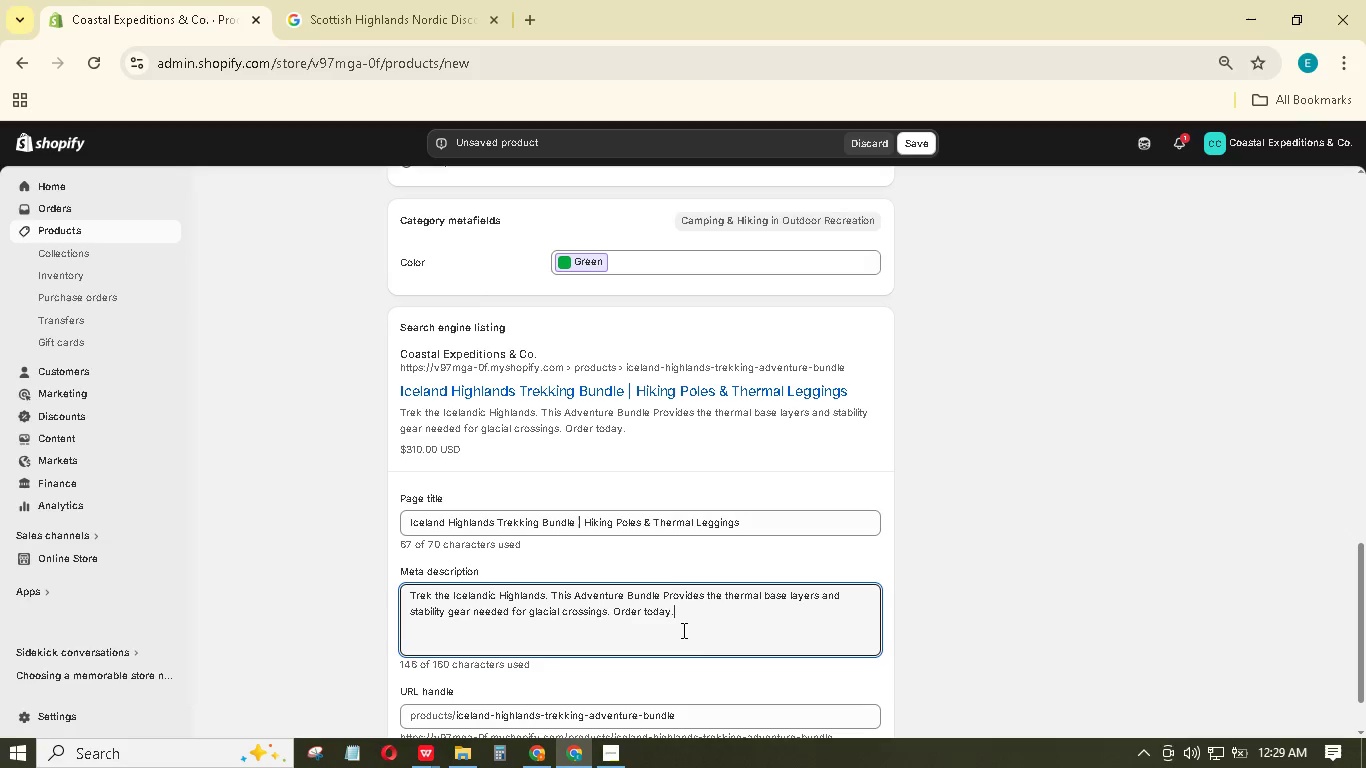 
scroll: coordinate [728, 627], scroll_direction: up, amount: 18.0
 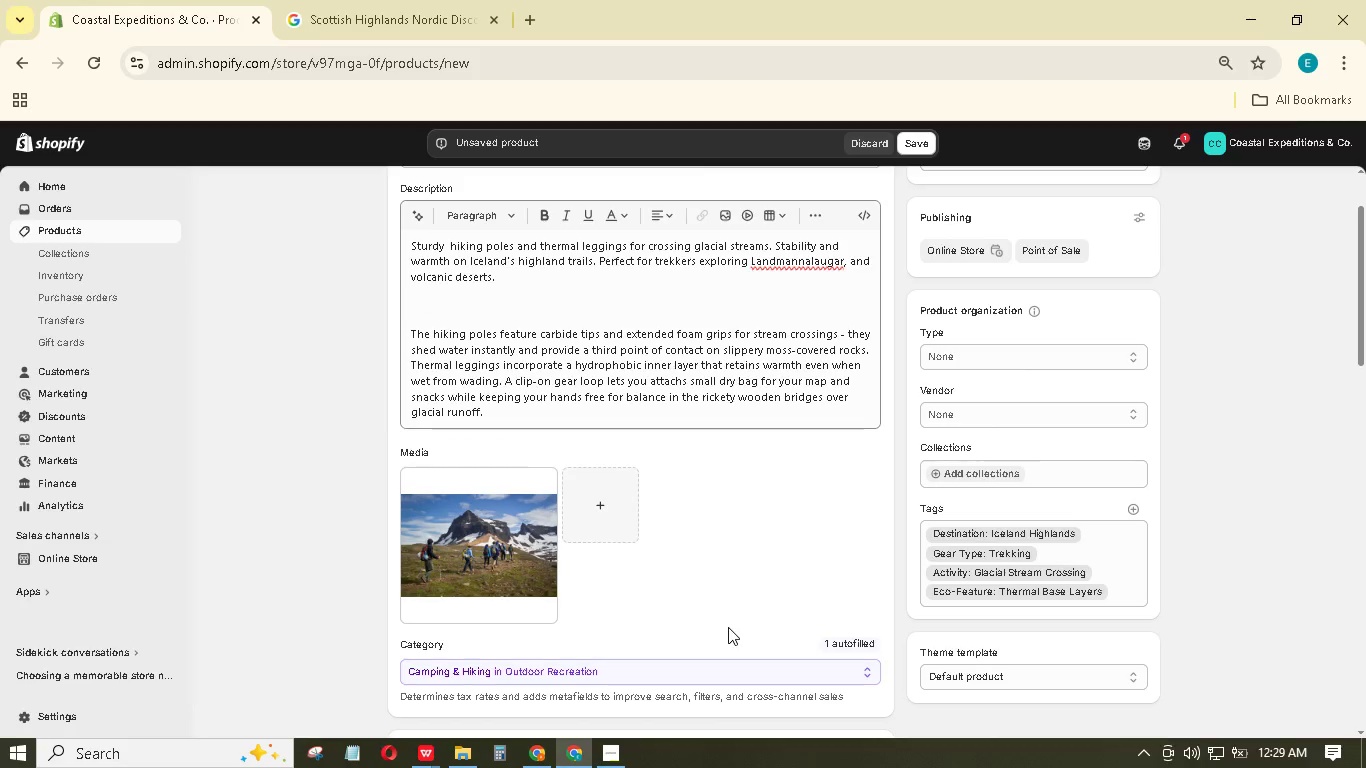 
scroll: coordinate [729, 627], scroll_direction: up, amount: 10.0
 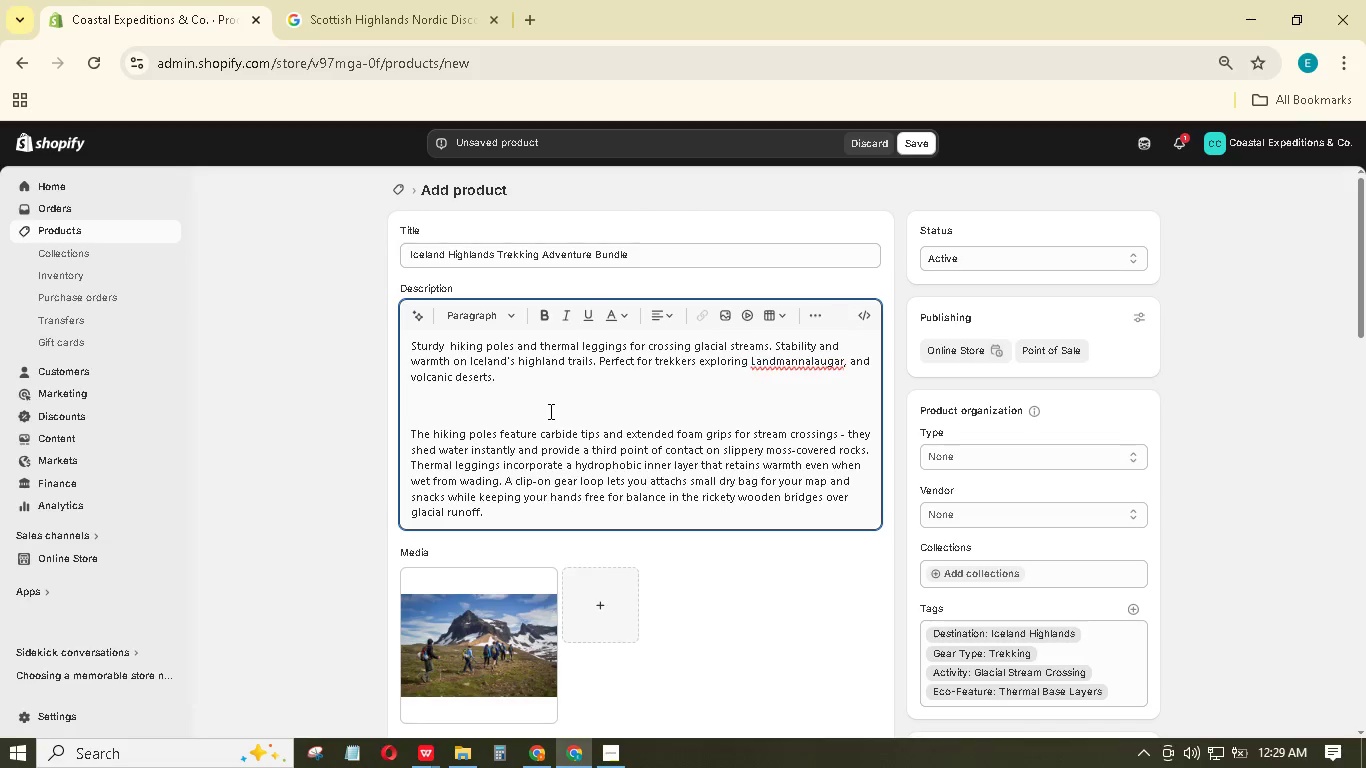 
key(Backspace)
 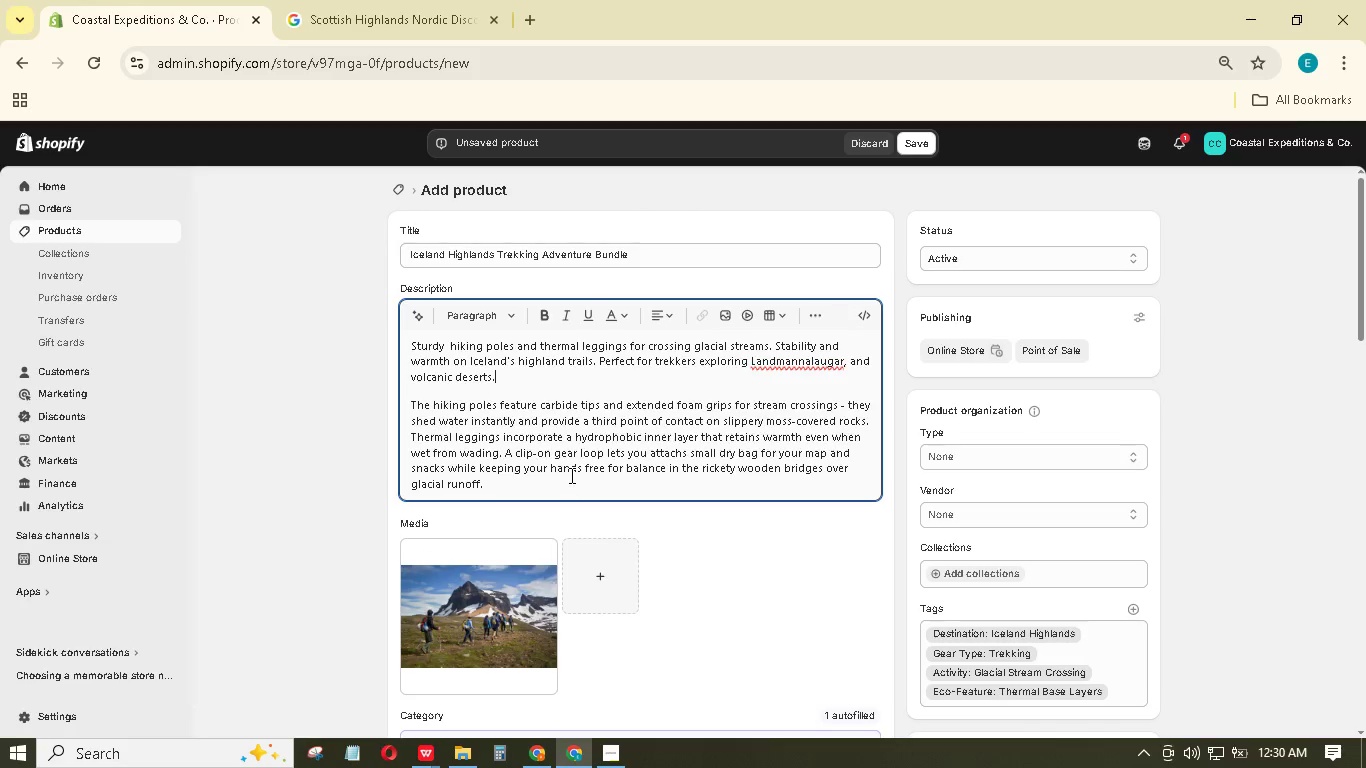 
scroll: coordinate [572, 483], scroll_direction: down, amount: 1.0
 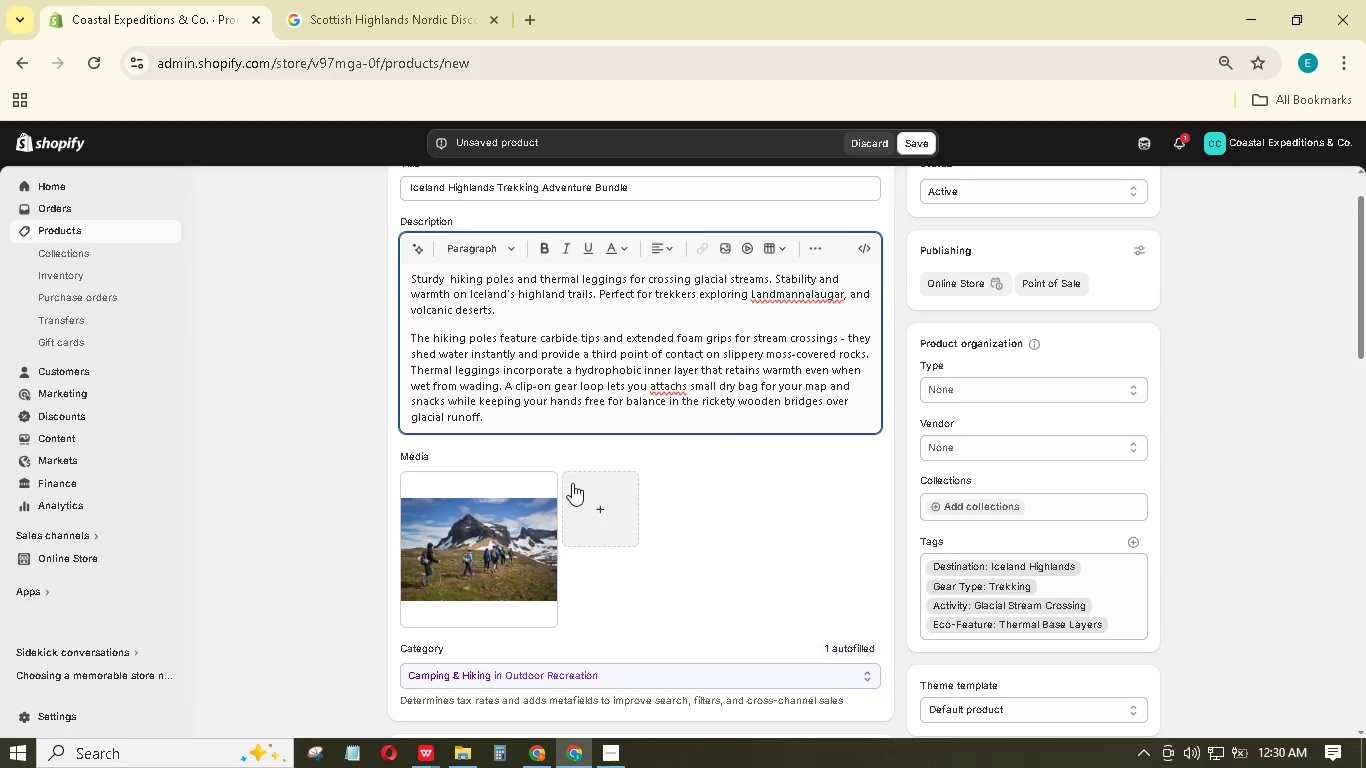 
scroll: coordinate [572, 483], scroll_direction: up, amount: 3.0
 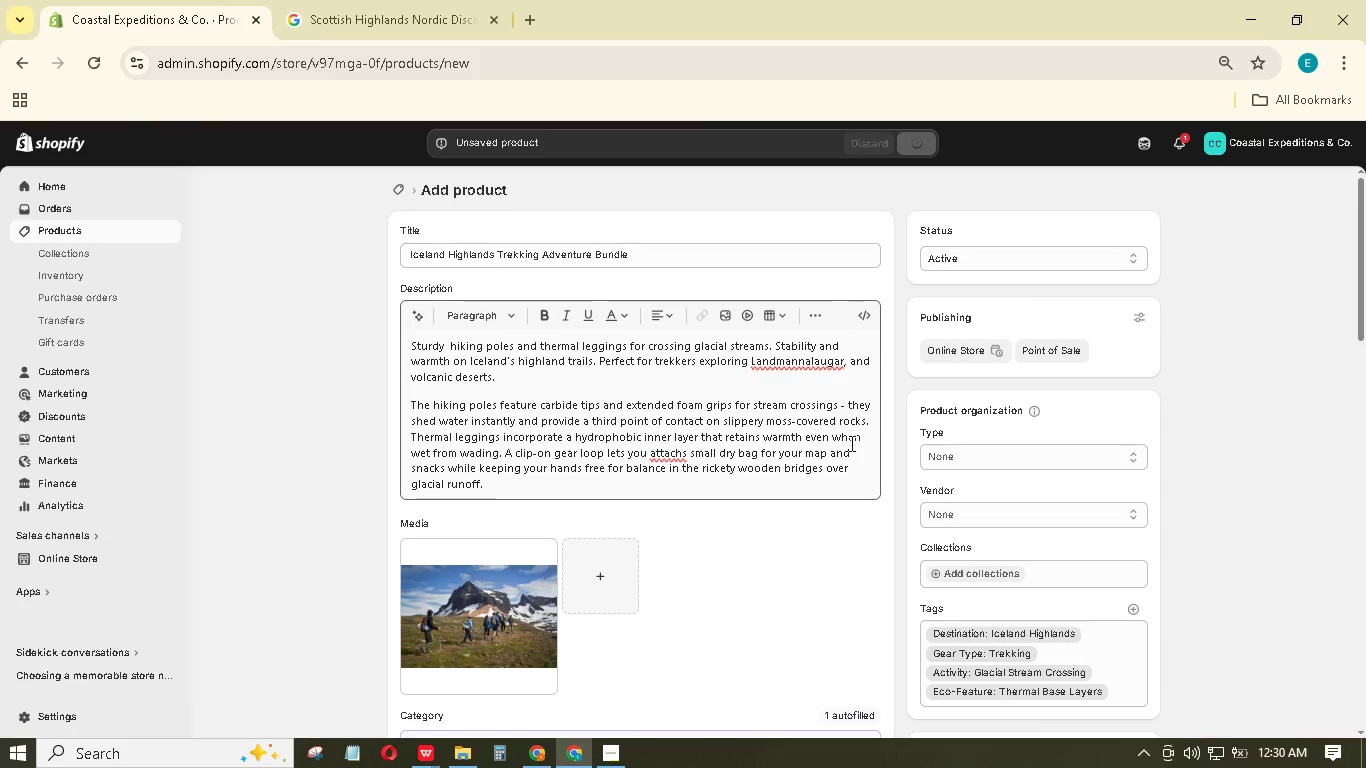 
scroll: coordinate [800, 530], scroll_direction: down, amount: 14.0
 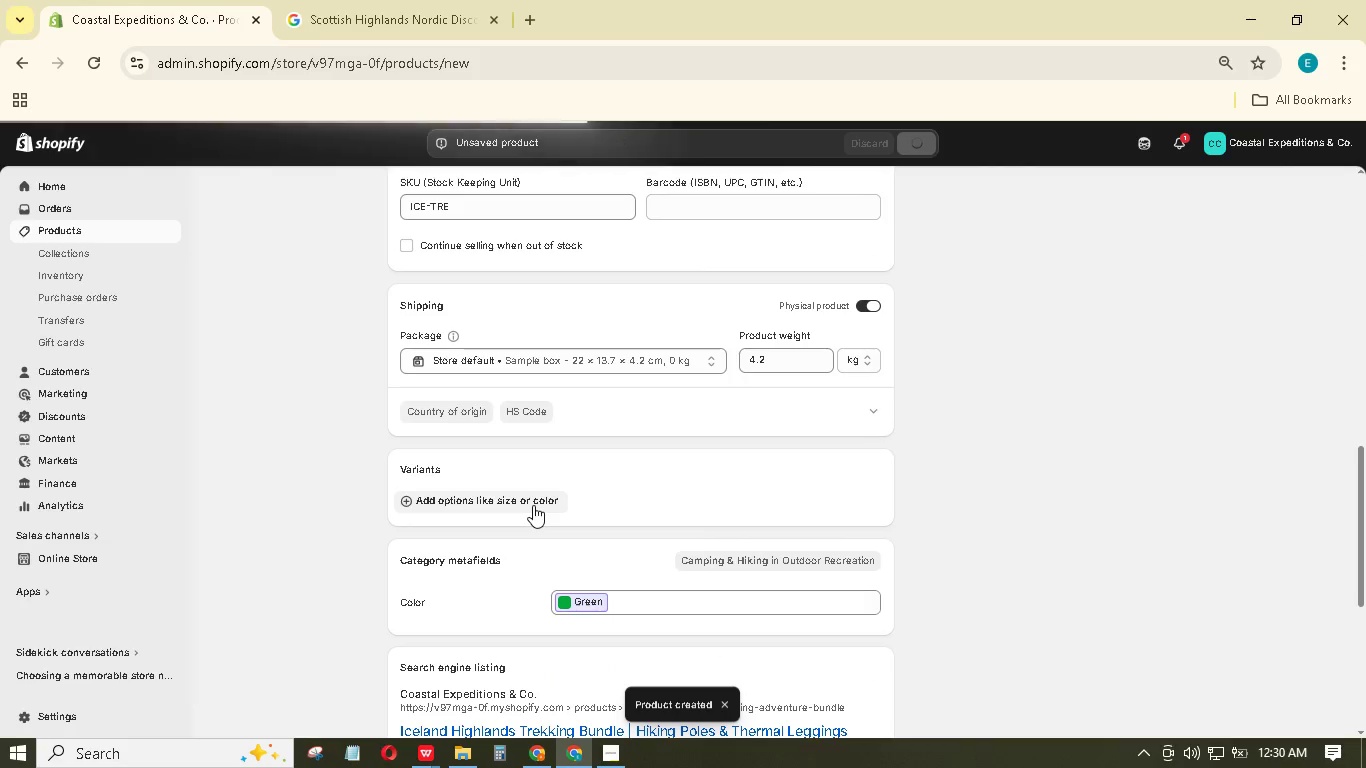 
left_click([533, 505])
 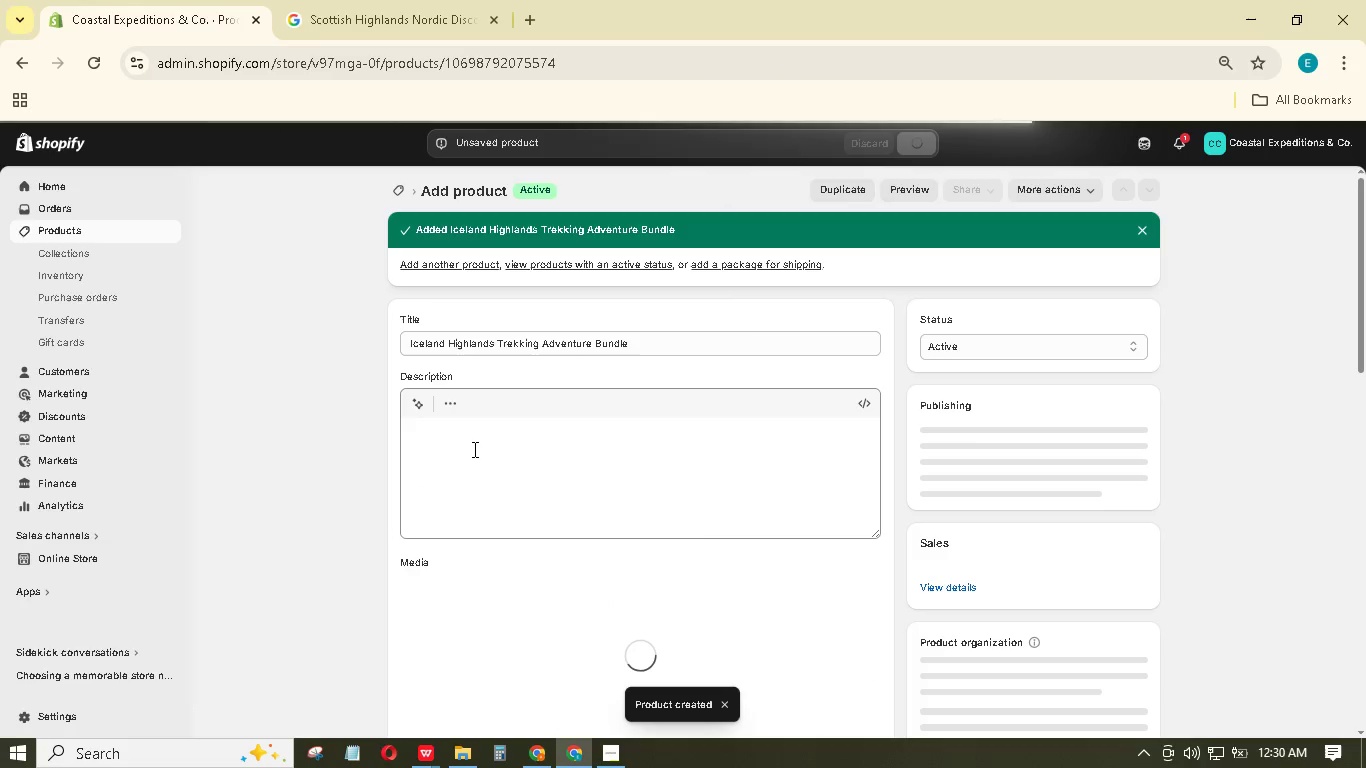 
scroll: coordinate [570, 517], scroll_direction: down, amount: 20.0
 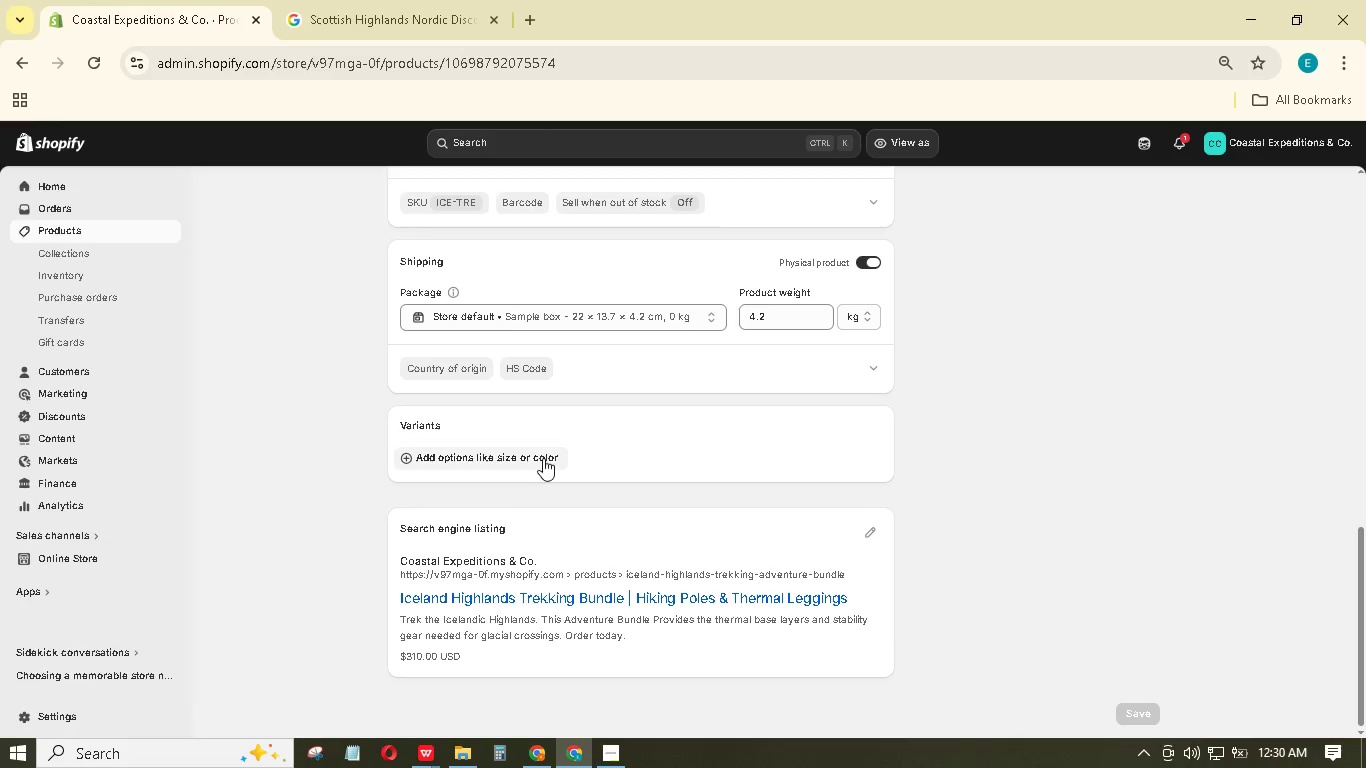 
left_click([543, 458])
 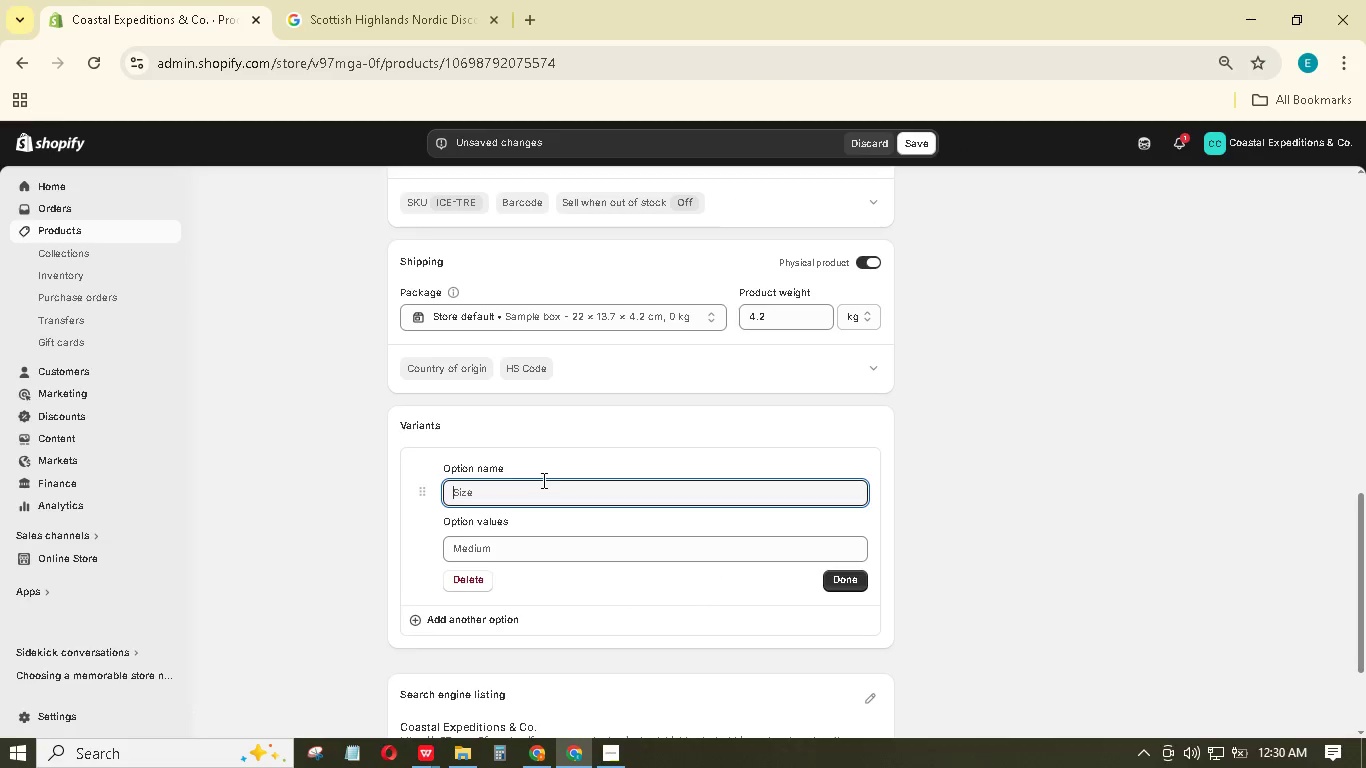 
type(SIx)
key(Backspace)
type(e)
 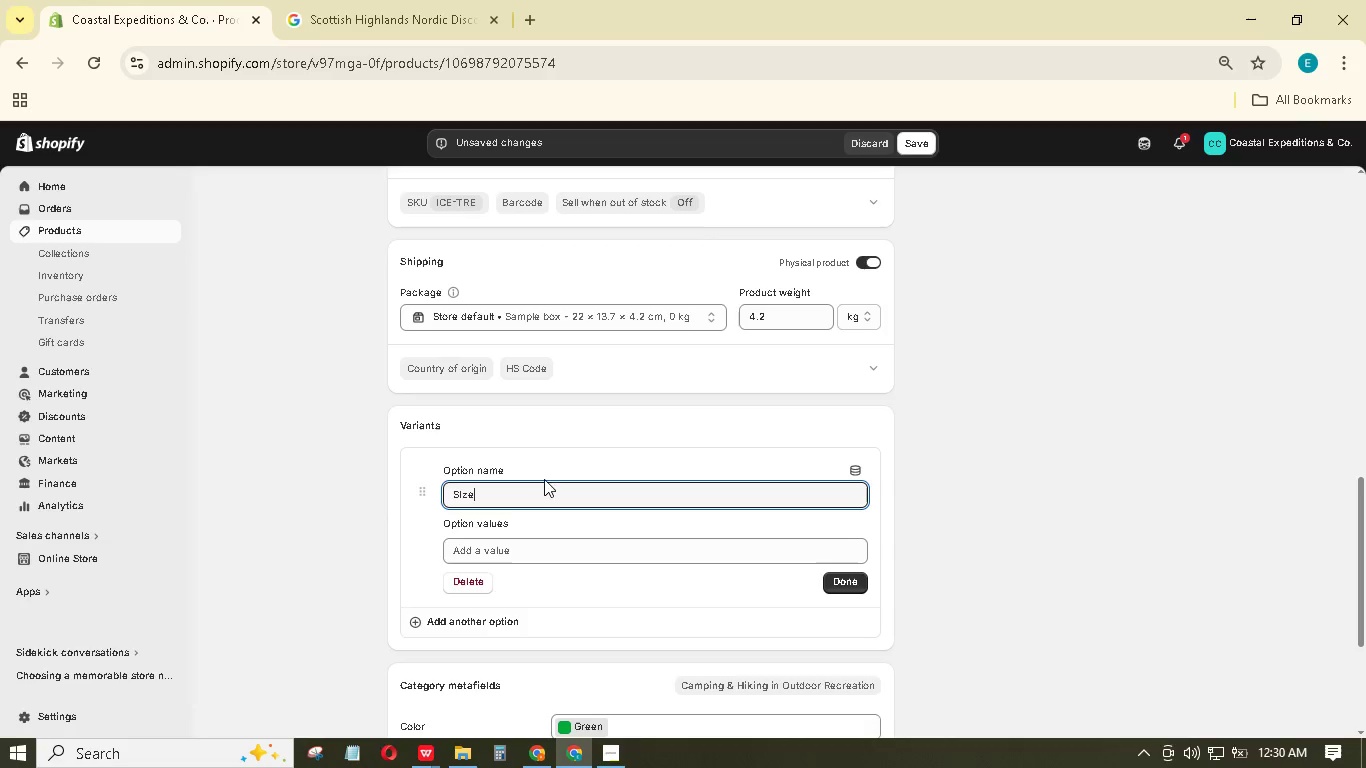 
hold_key(key=Z, duration=0.44)
 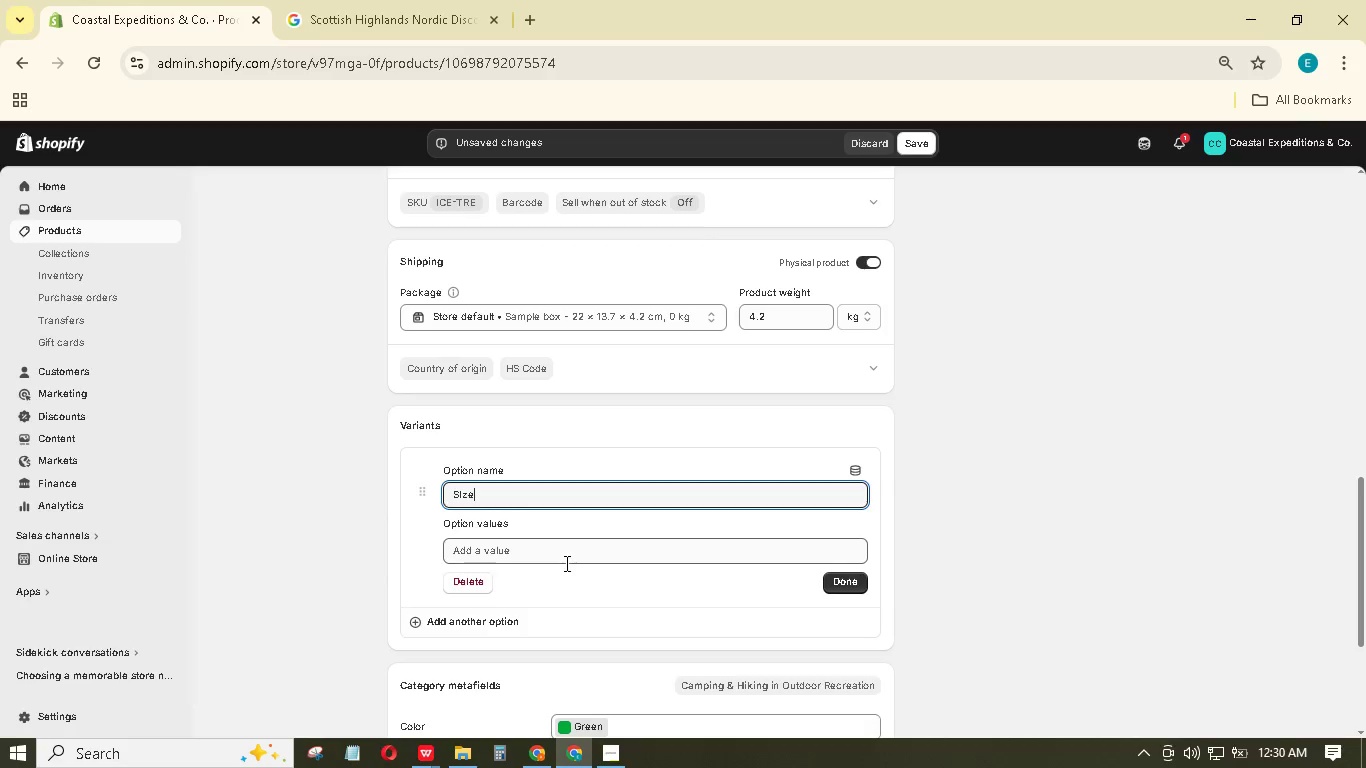 
key(Shift+S)
 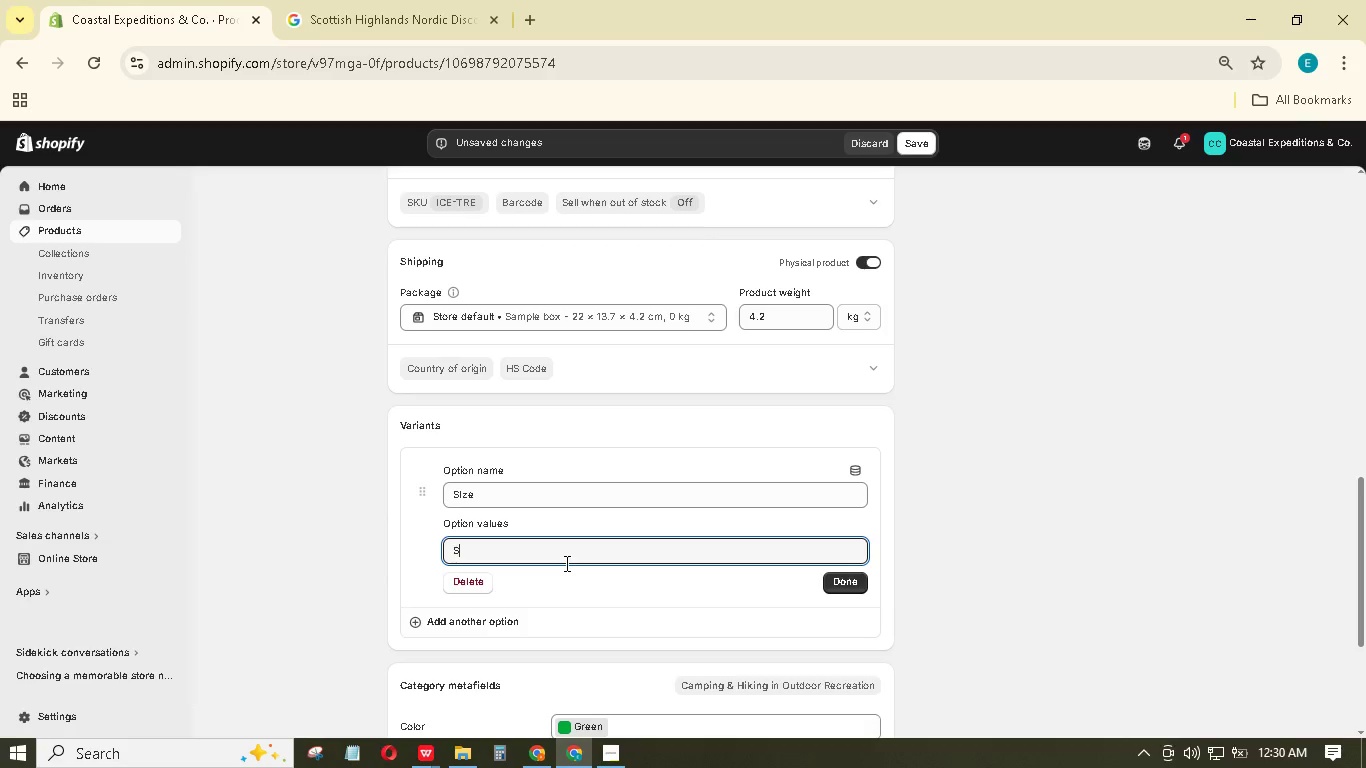 
key(Enter)
 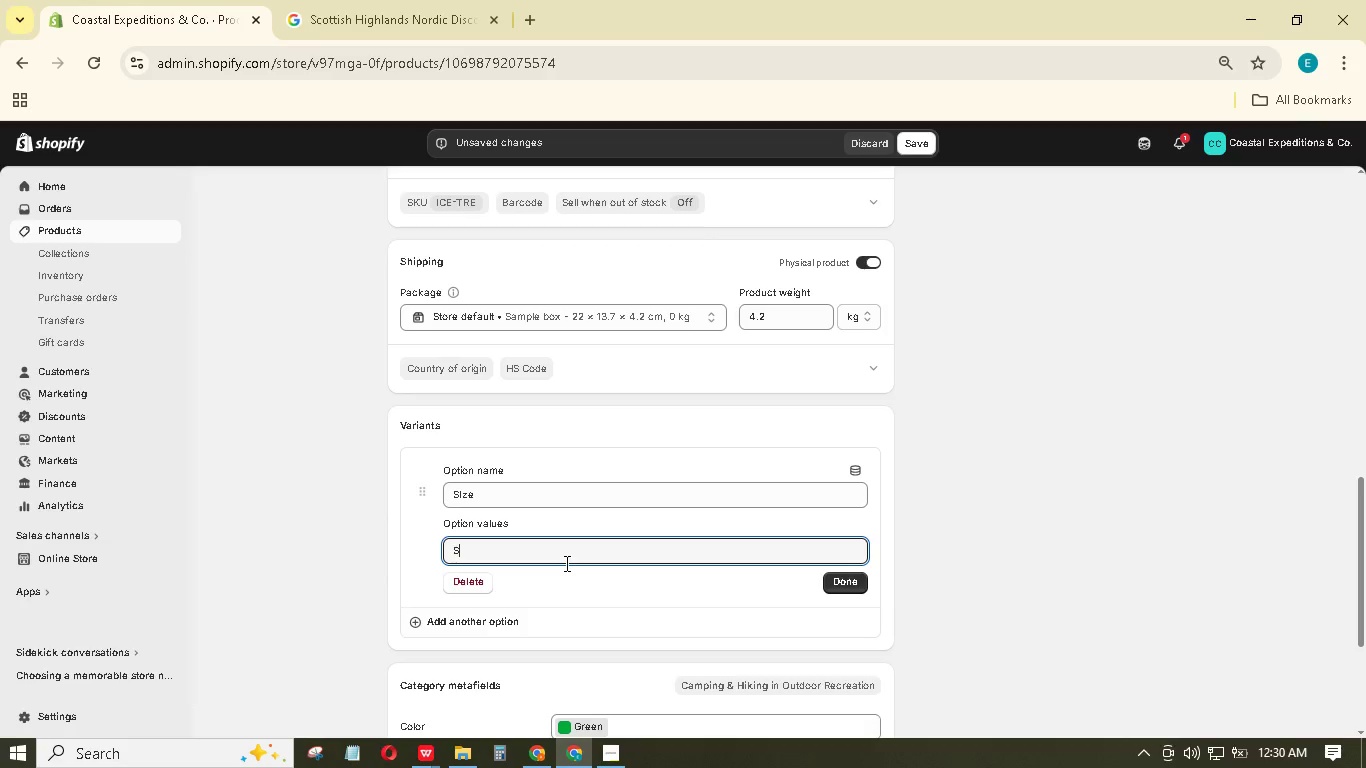 
key(Shift+M)
 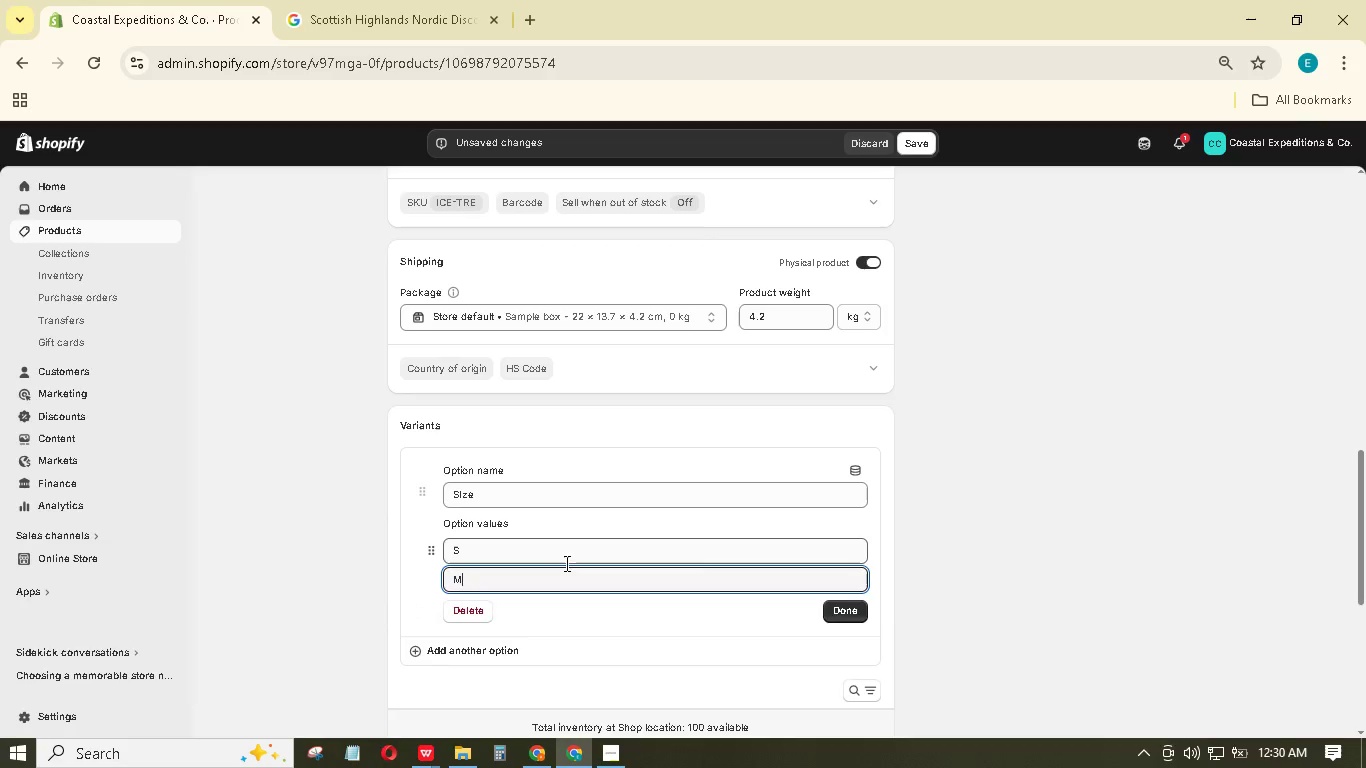 
key(Enter)
 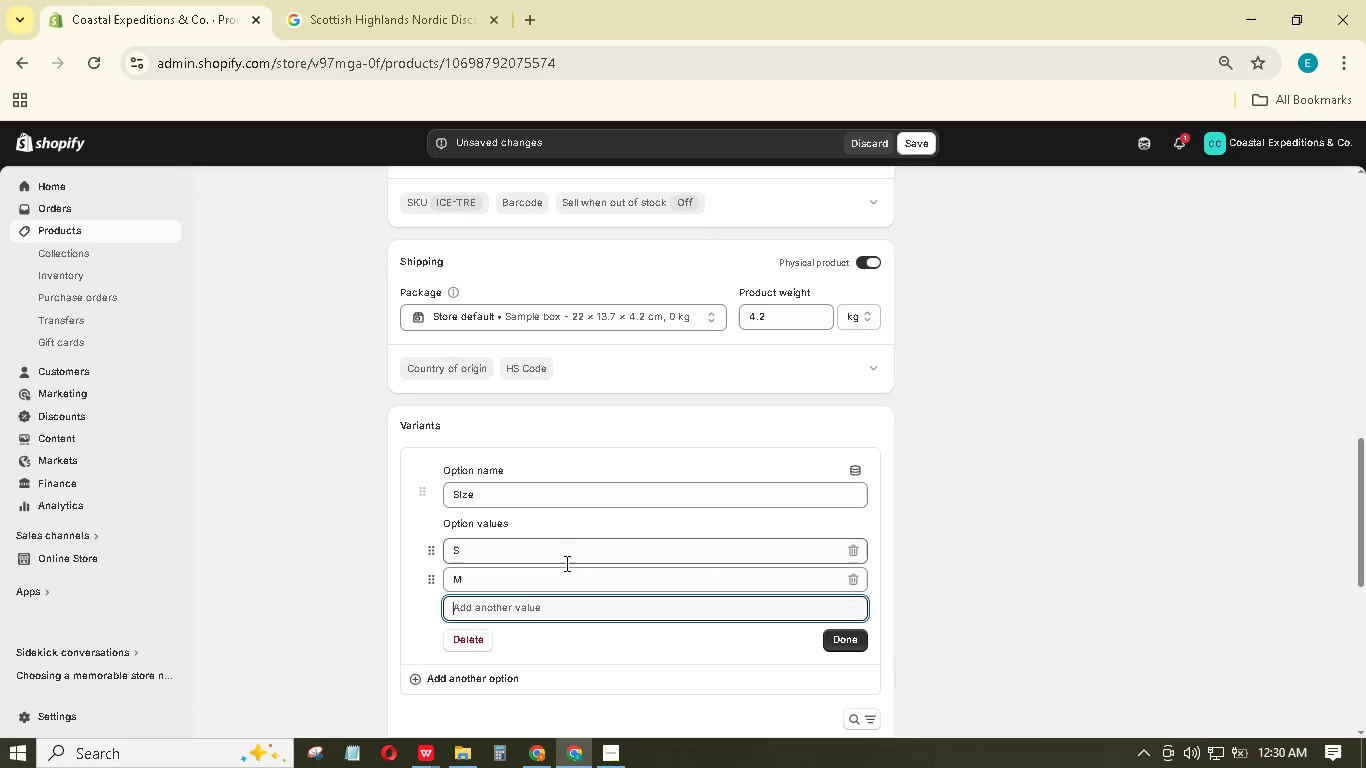 
hold_key(key=ShiftLeft, duration=0.67)
 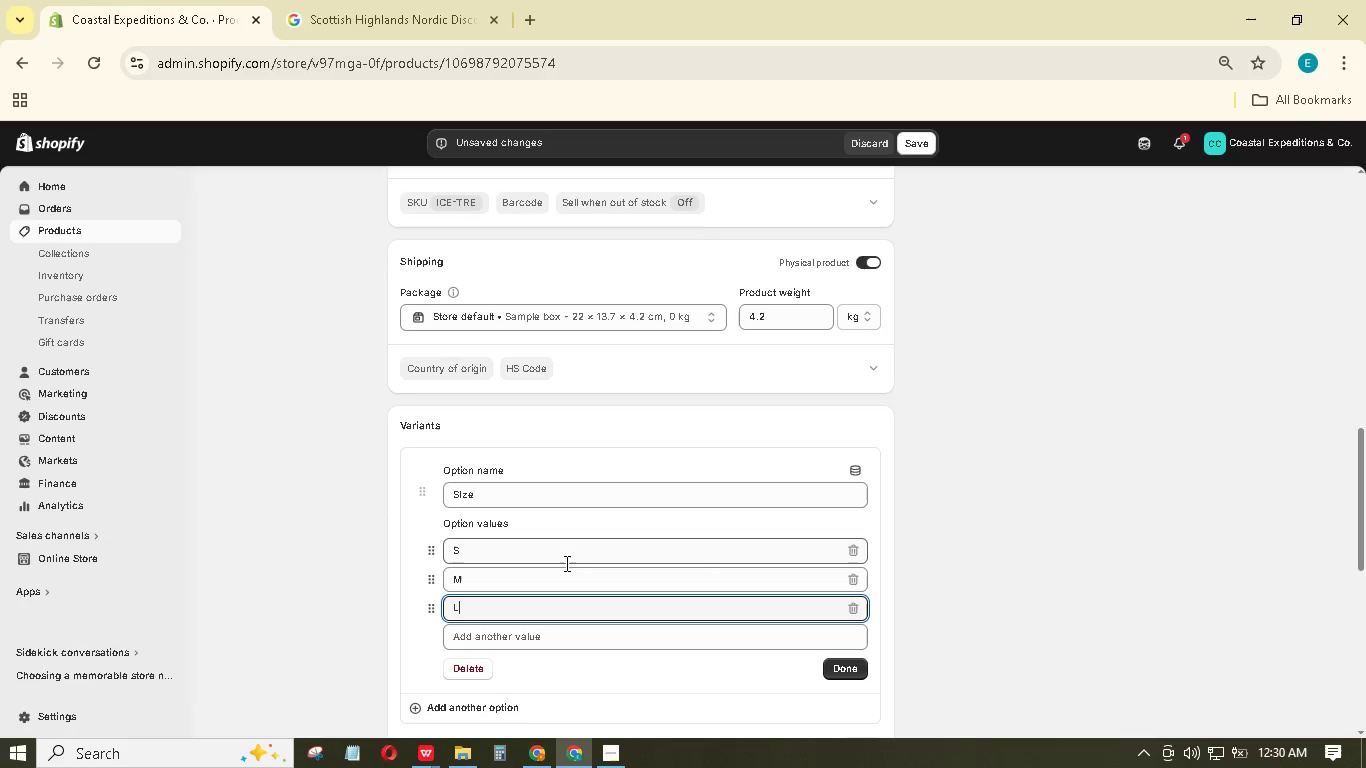 
key(L)
 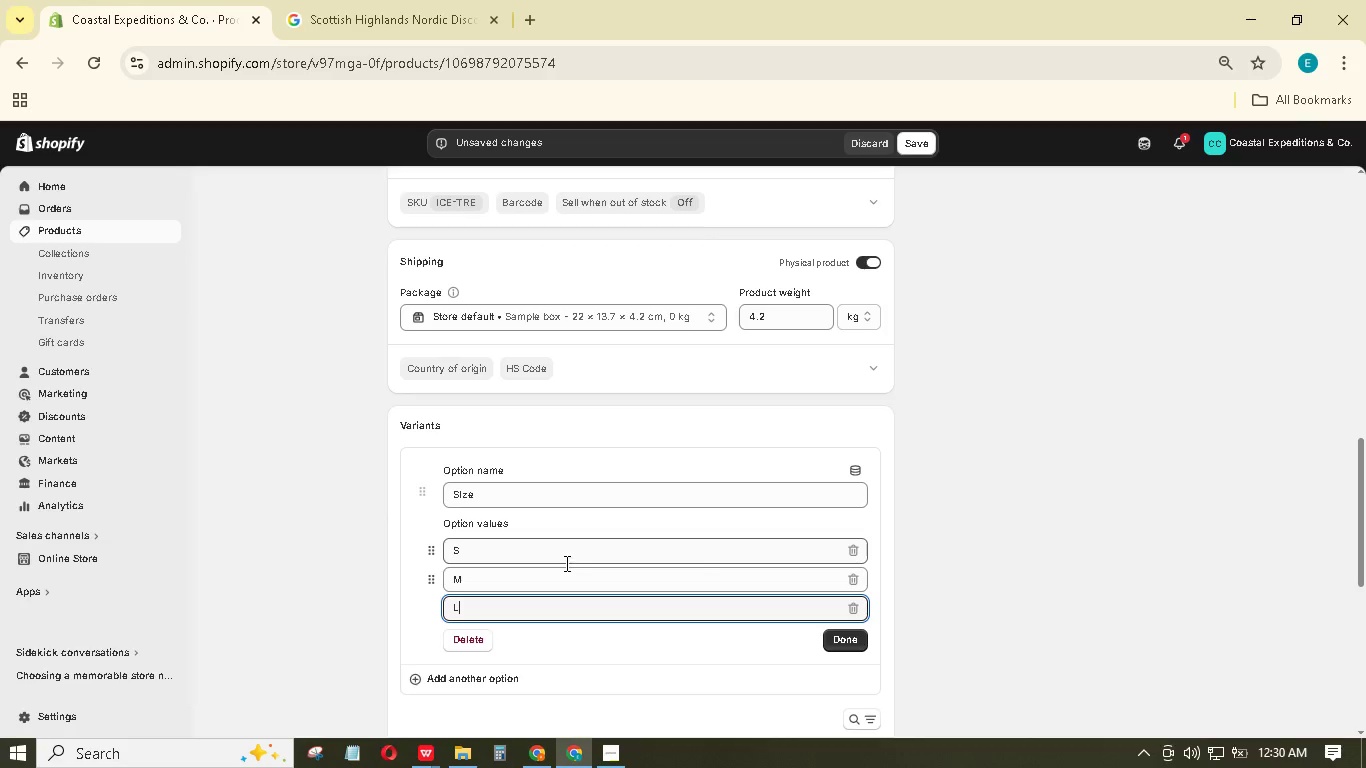 
key(Enter)
 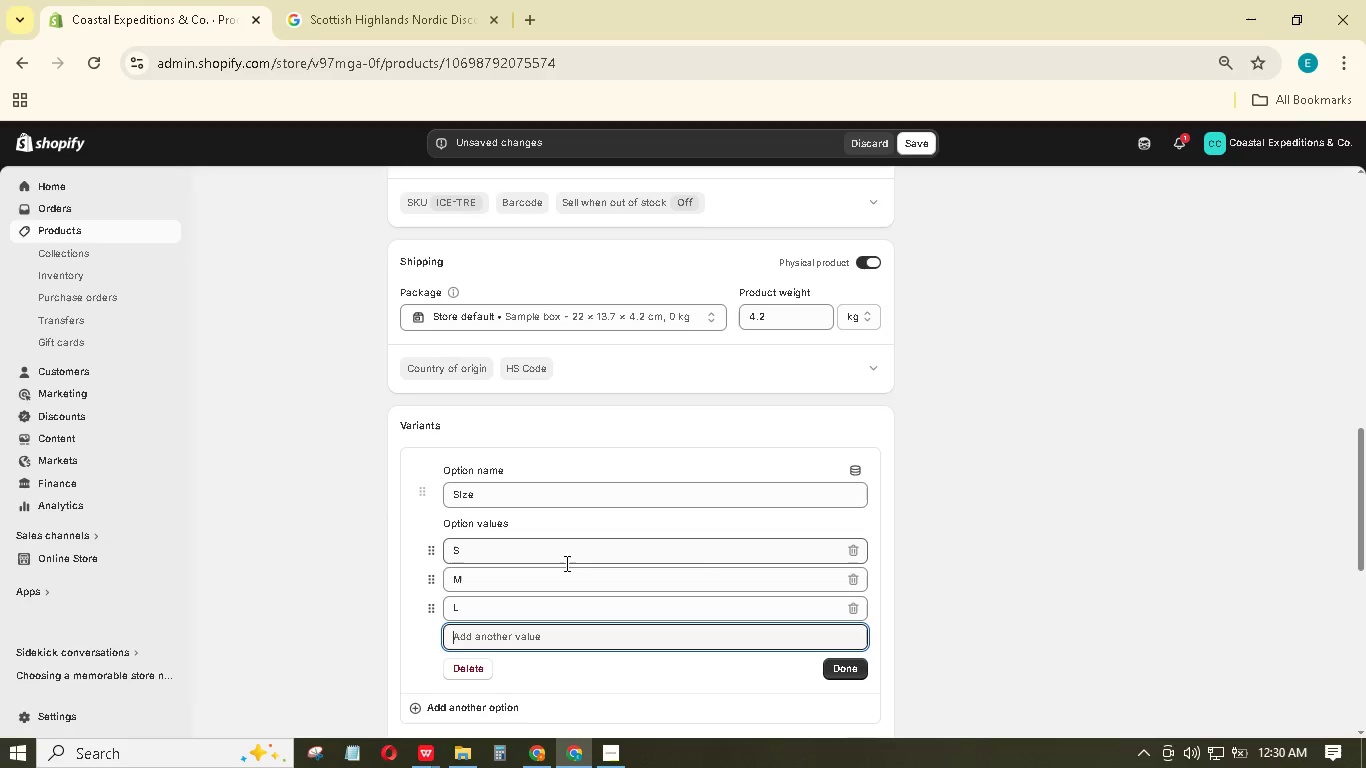 
type(XL)
 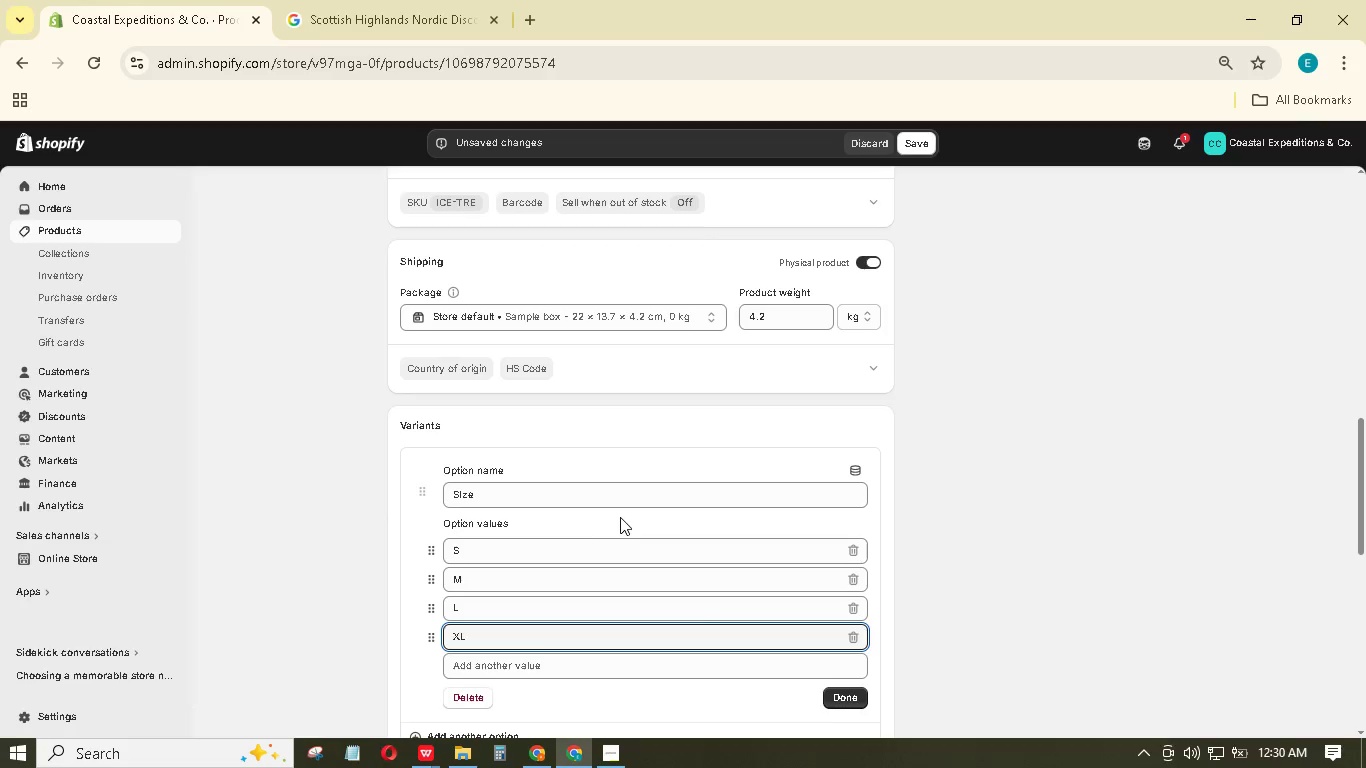 
scroll: coordinate [628, 542], scroll_direction: down, amount: 1.0
 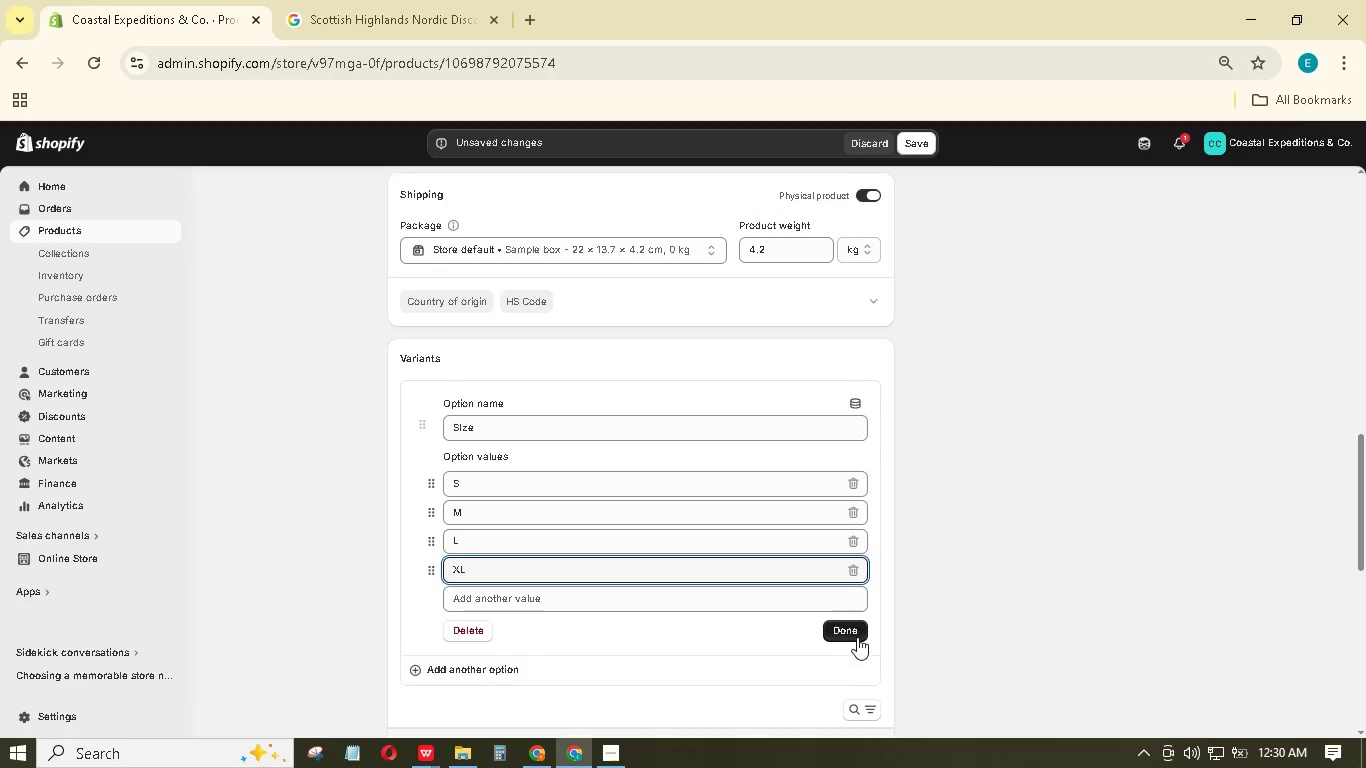 
left_click([857, 634])
 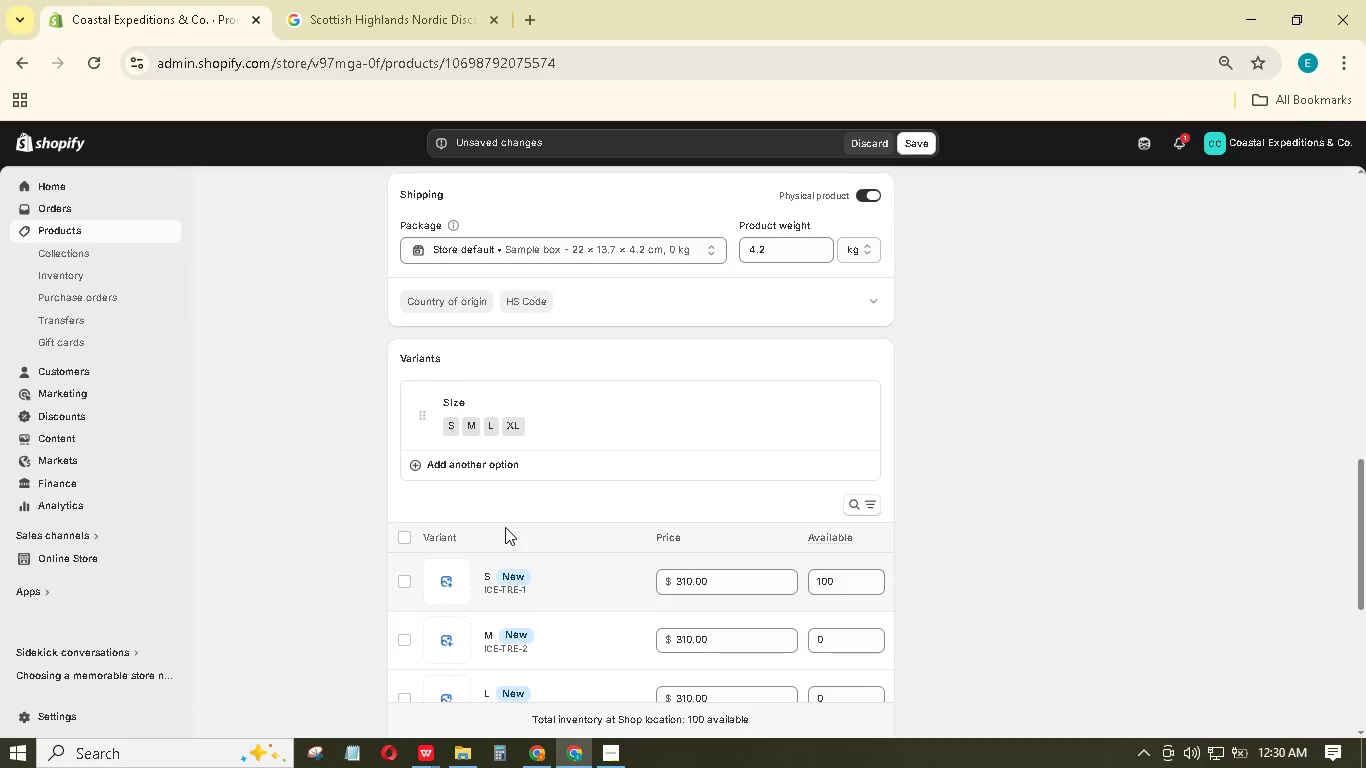 
left_click([493, 462])
 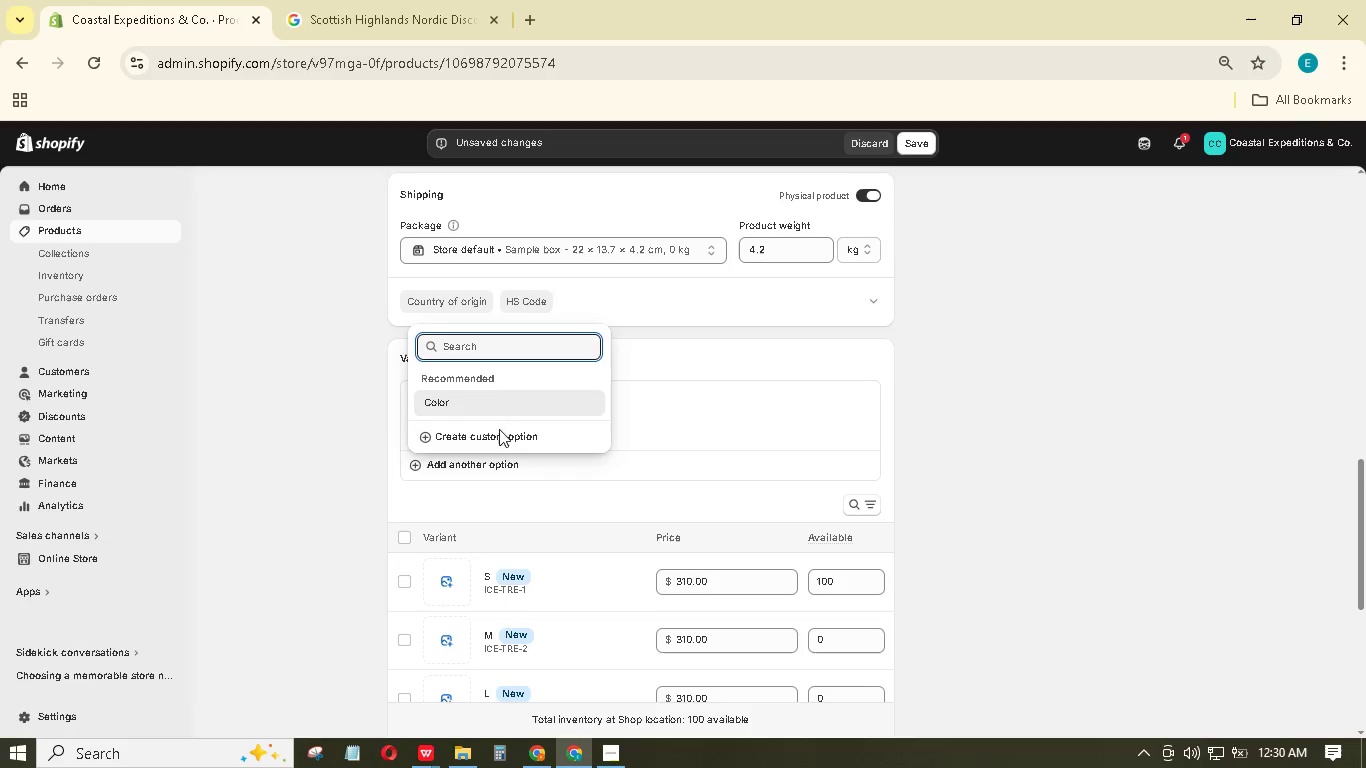 
left_click([497, 399])
 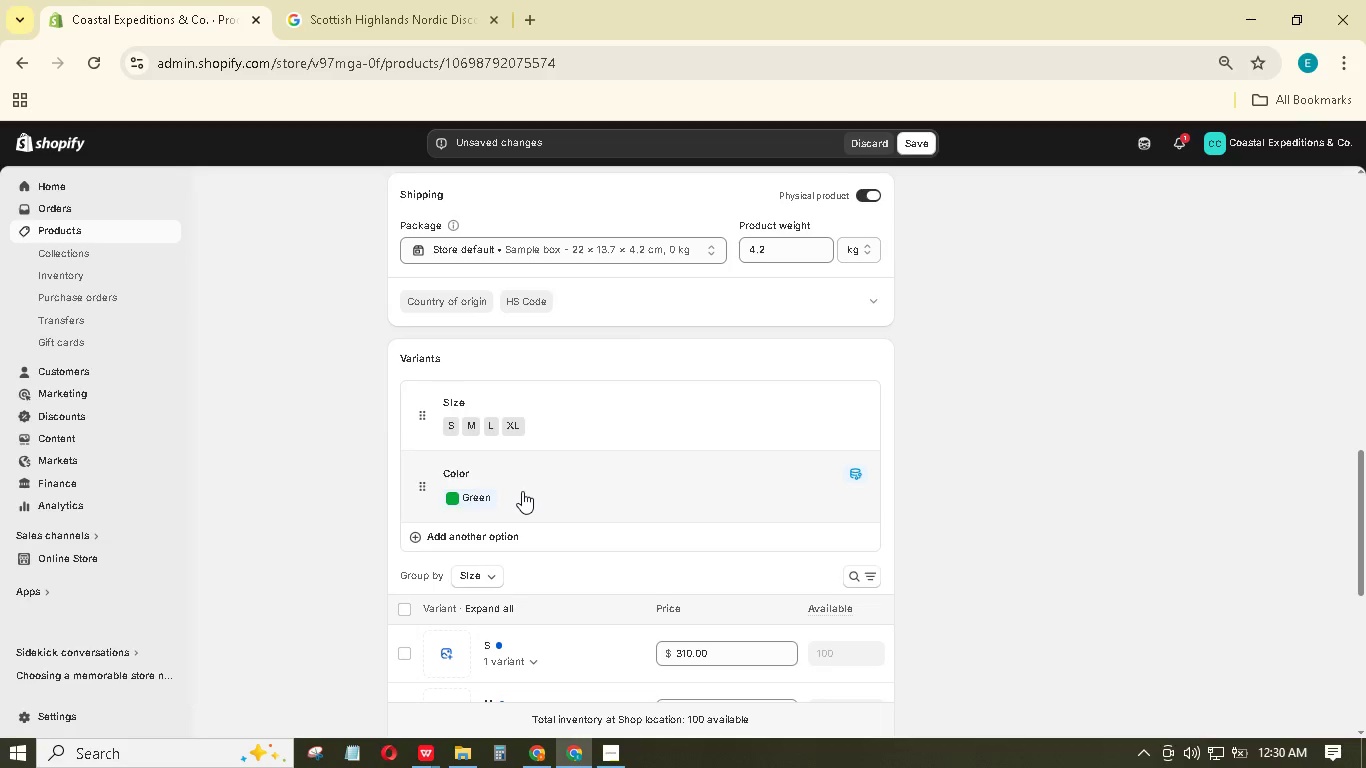 
left_click([522, 491])
 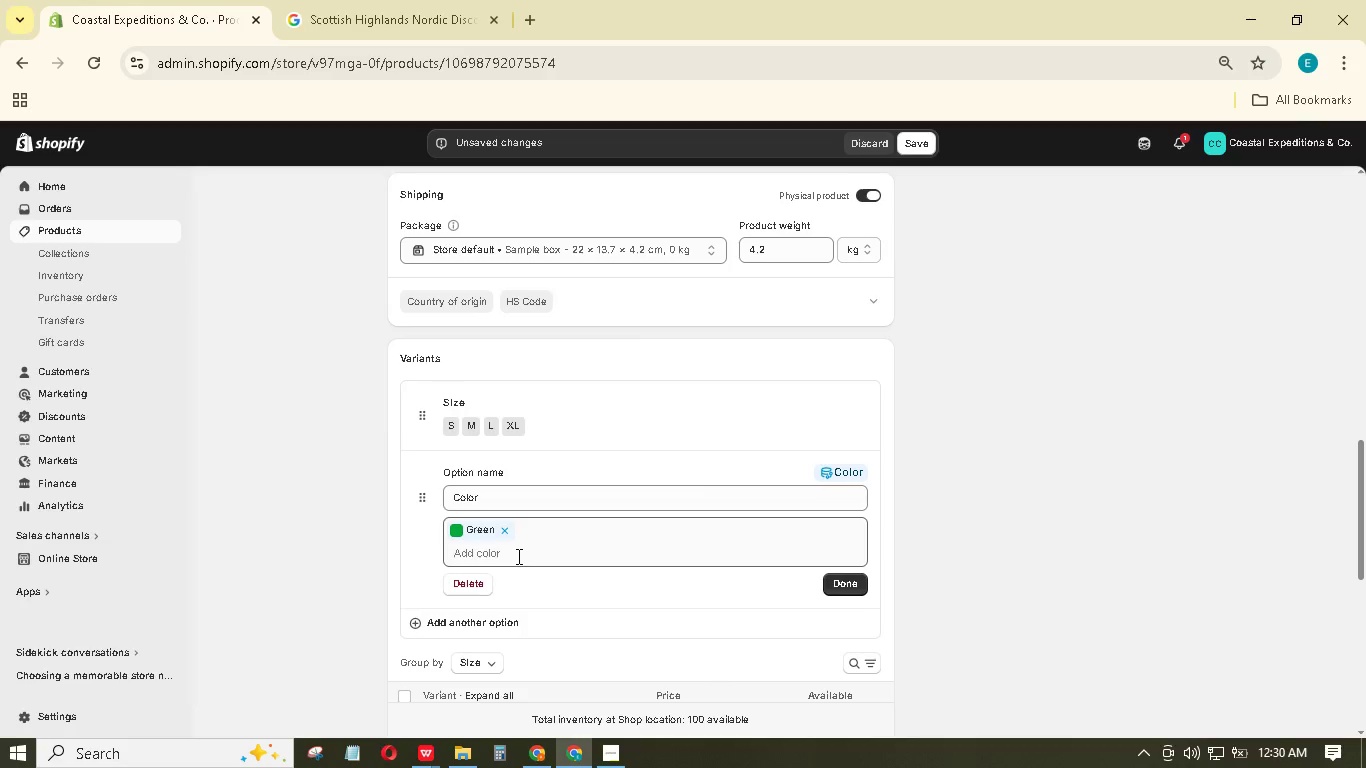 
left_click([517, 555])
 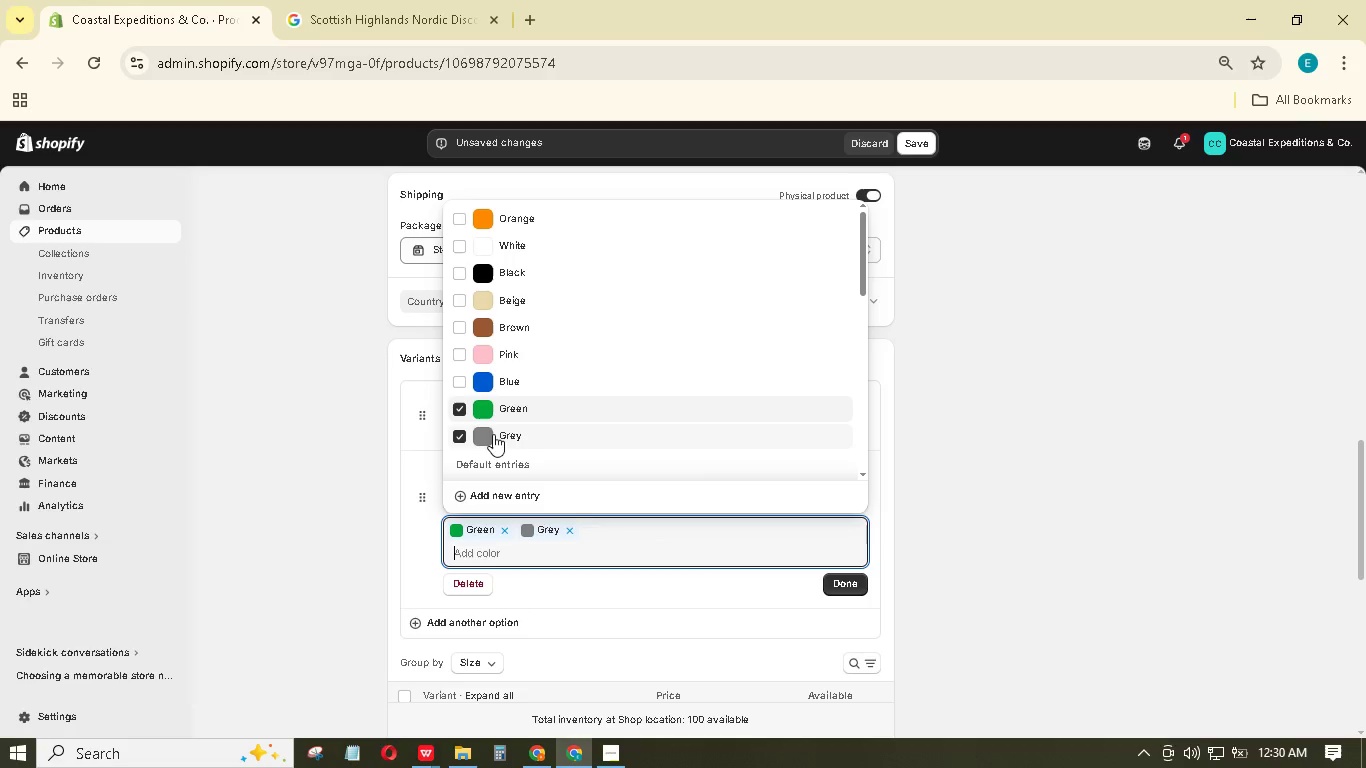 
left_click([487, 379])
 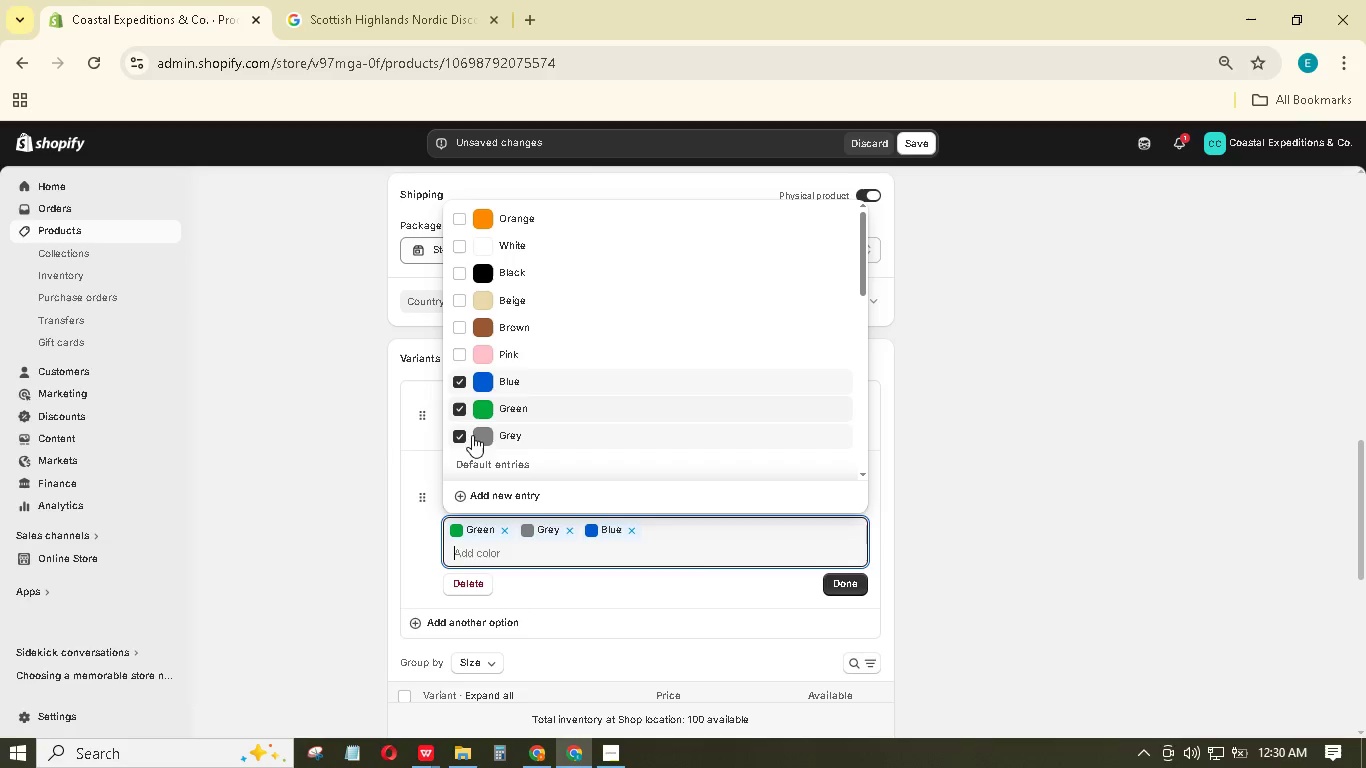 
left_click([478, 408])
 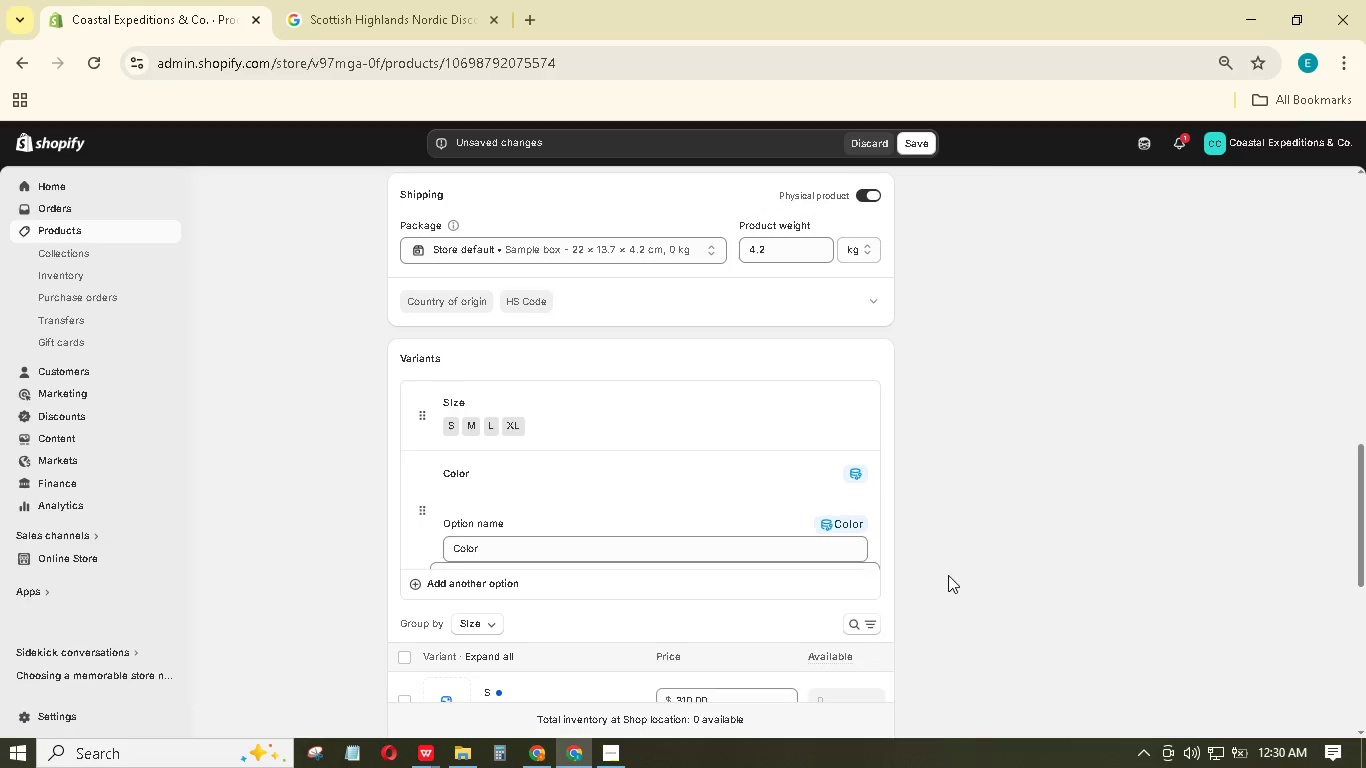 
scroll: coordinate [923, 569], scroll_direction: down, amount: 3.0
 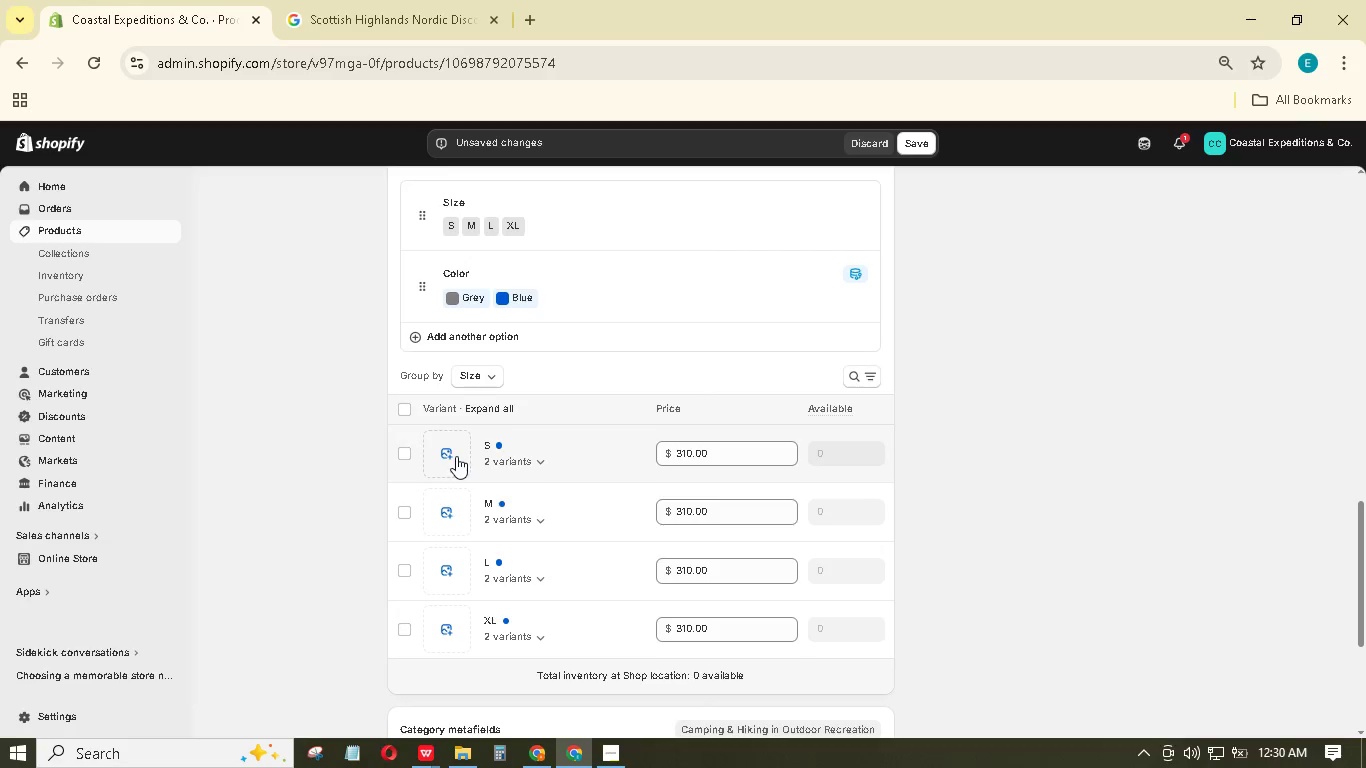 
left_click([449, 451])
 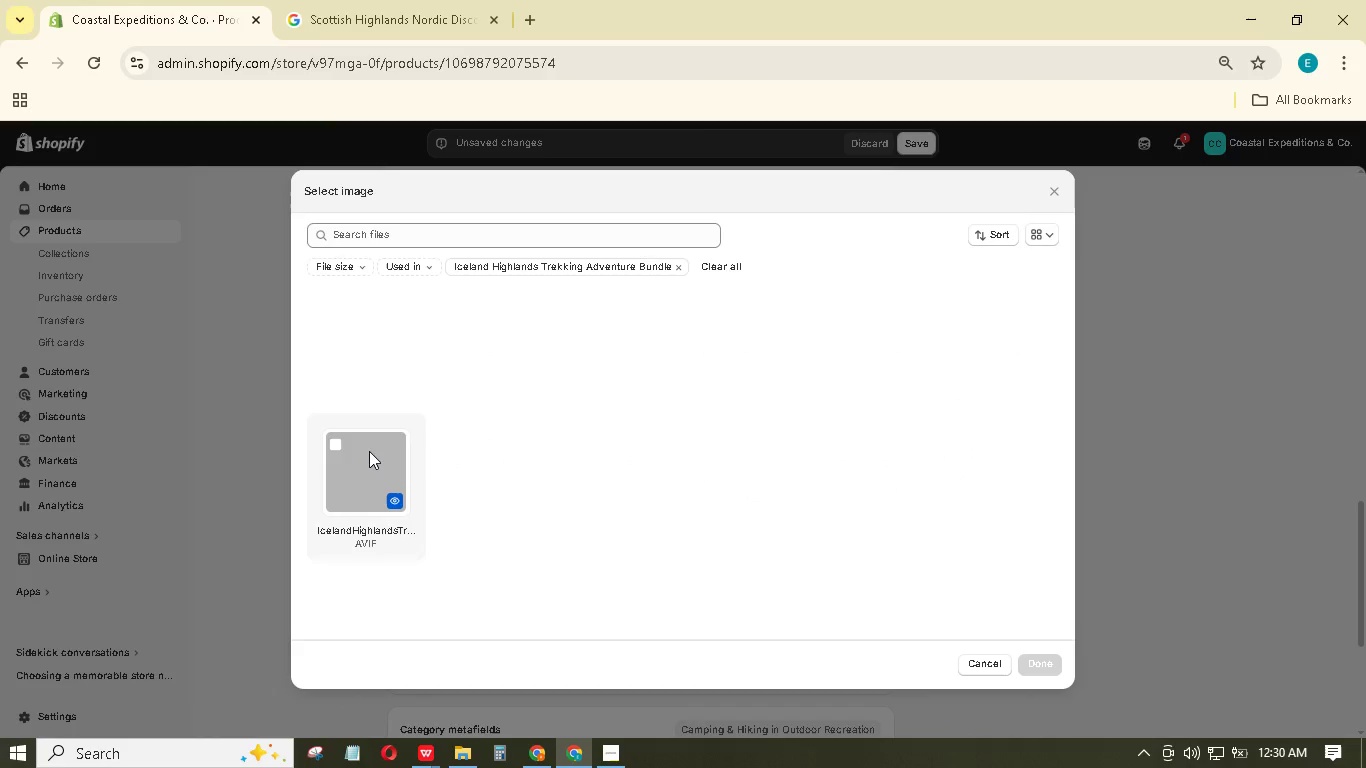 
left_click([369, 451])
 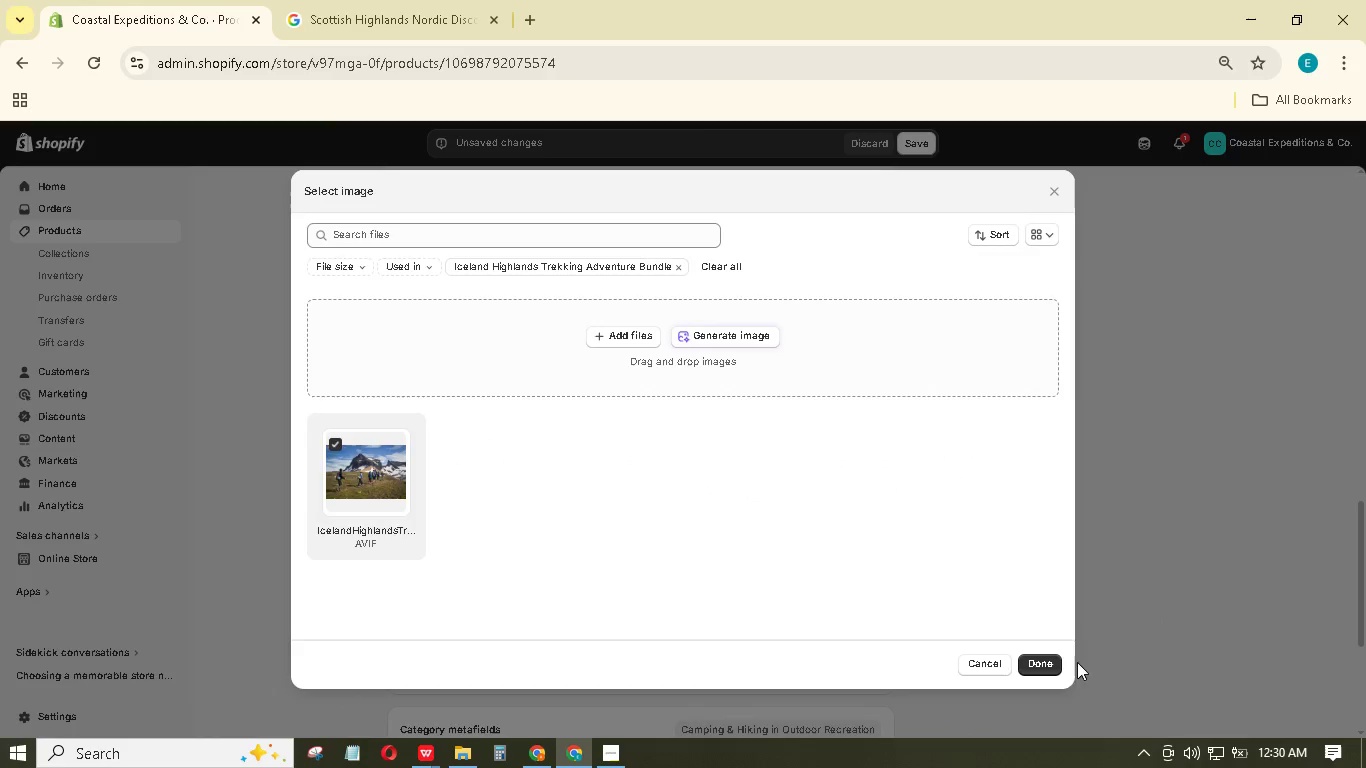 
left_click([1051, 663])
 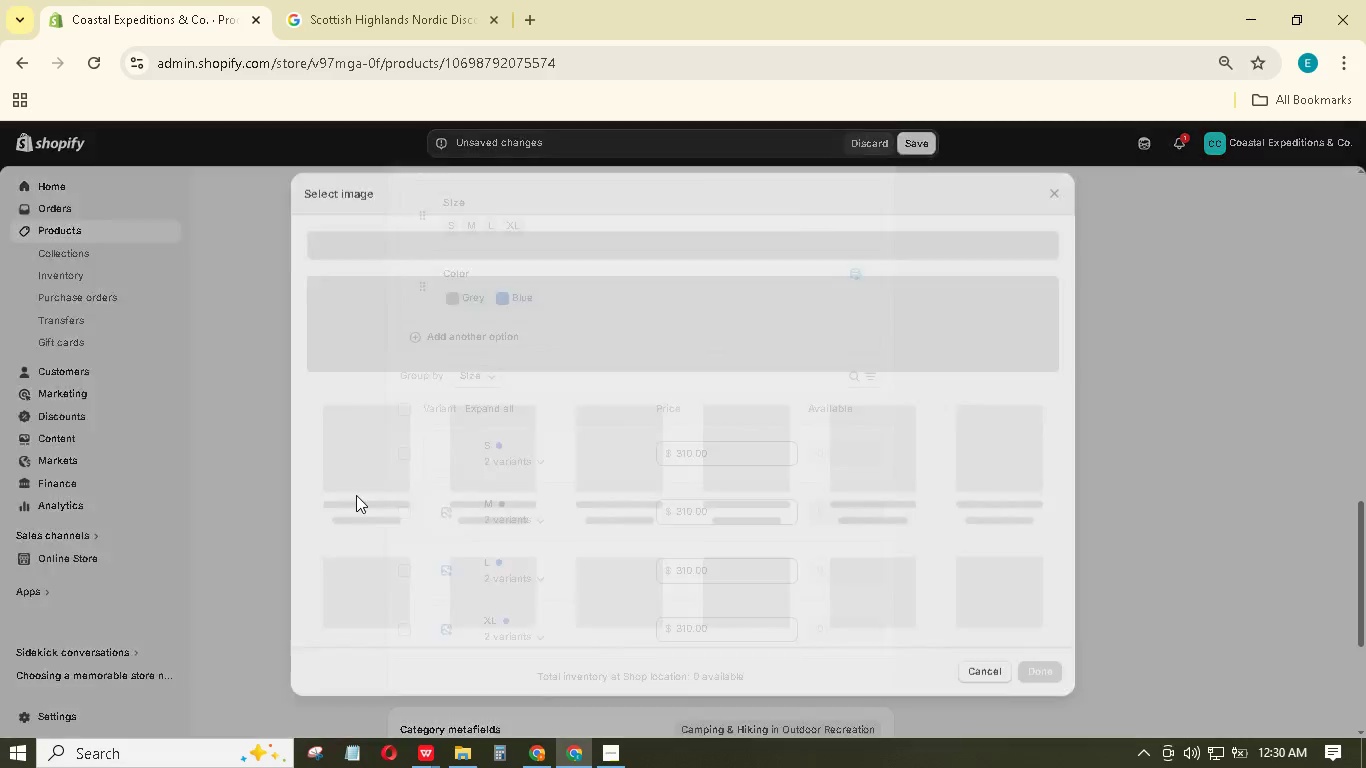 
left_click([367, 477])
 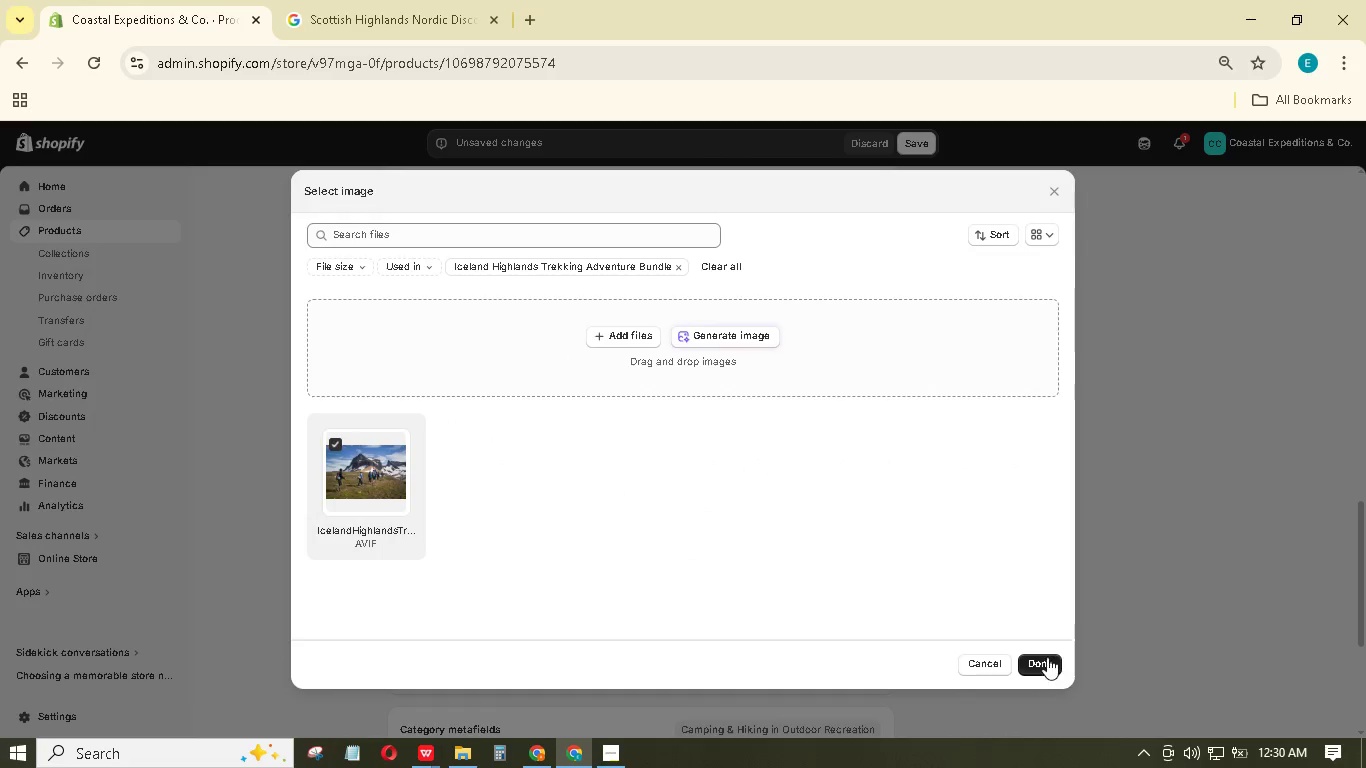 
left_click([1044, 656])
 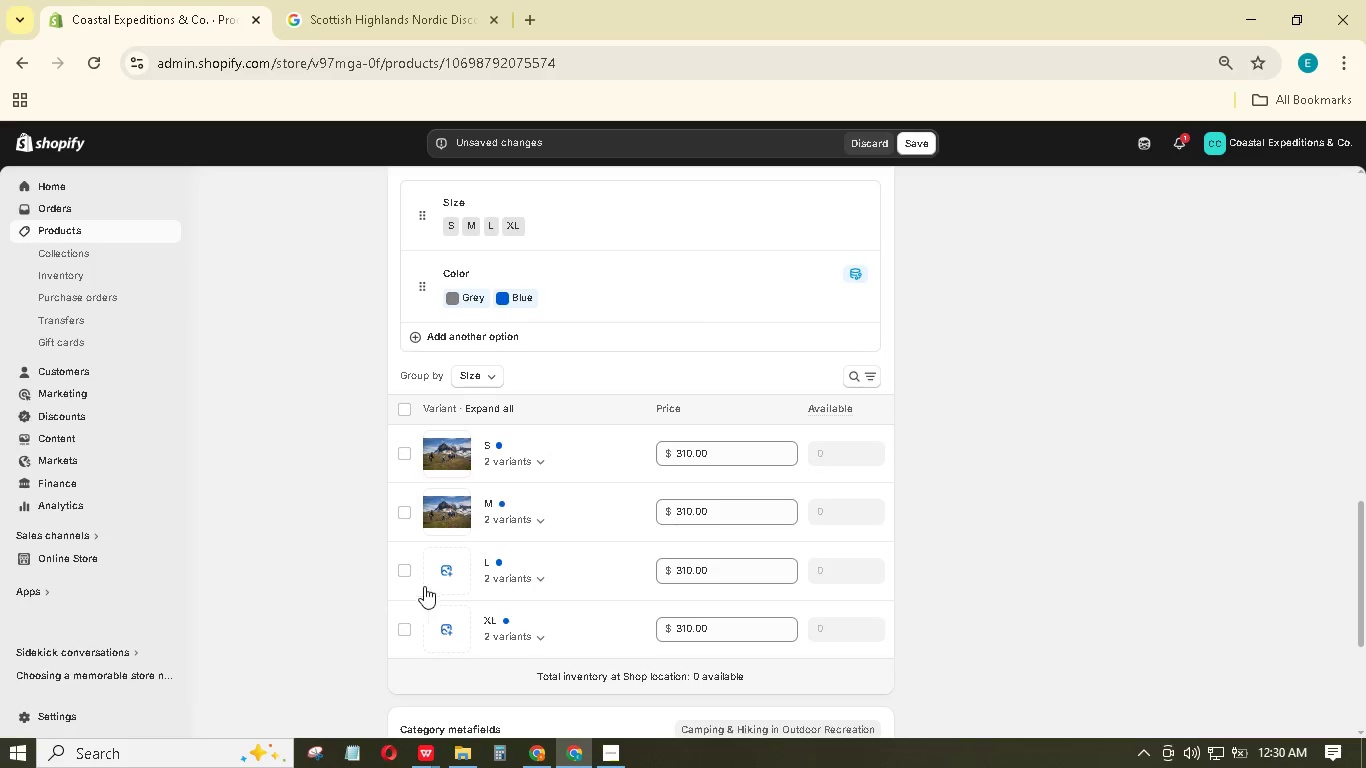 
left_click([437, 577])
 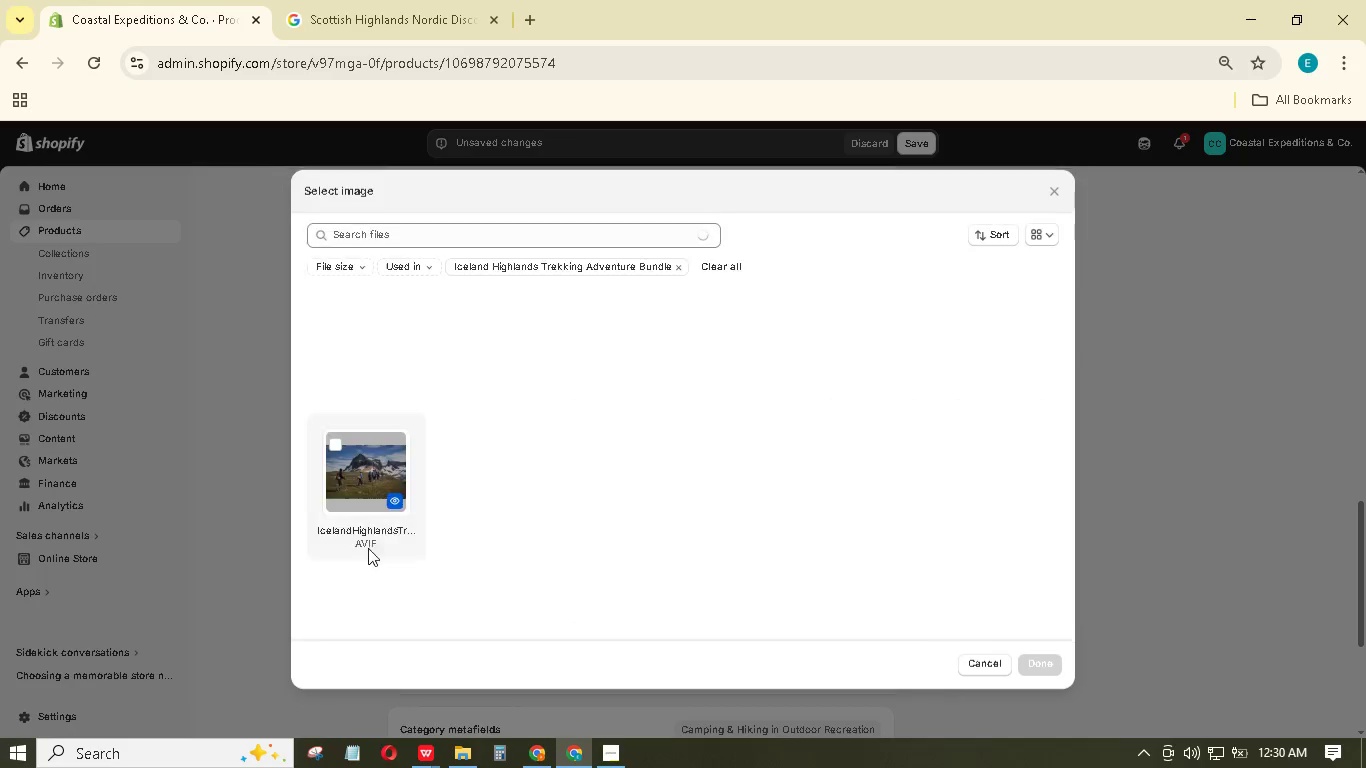 
left_click([373, 504])
 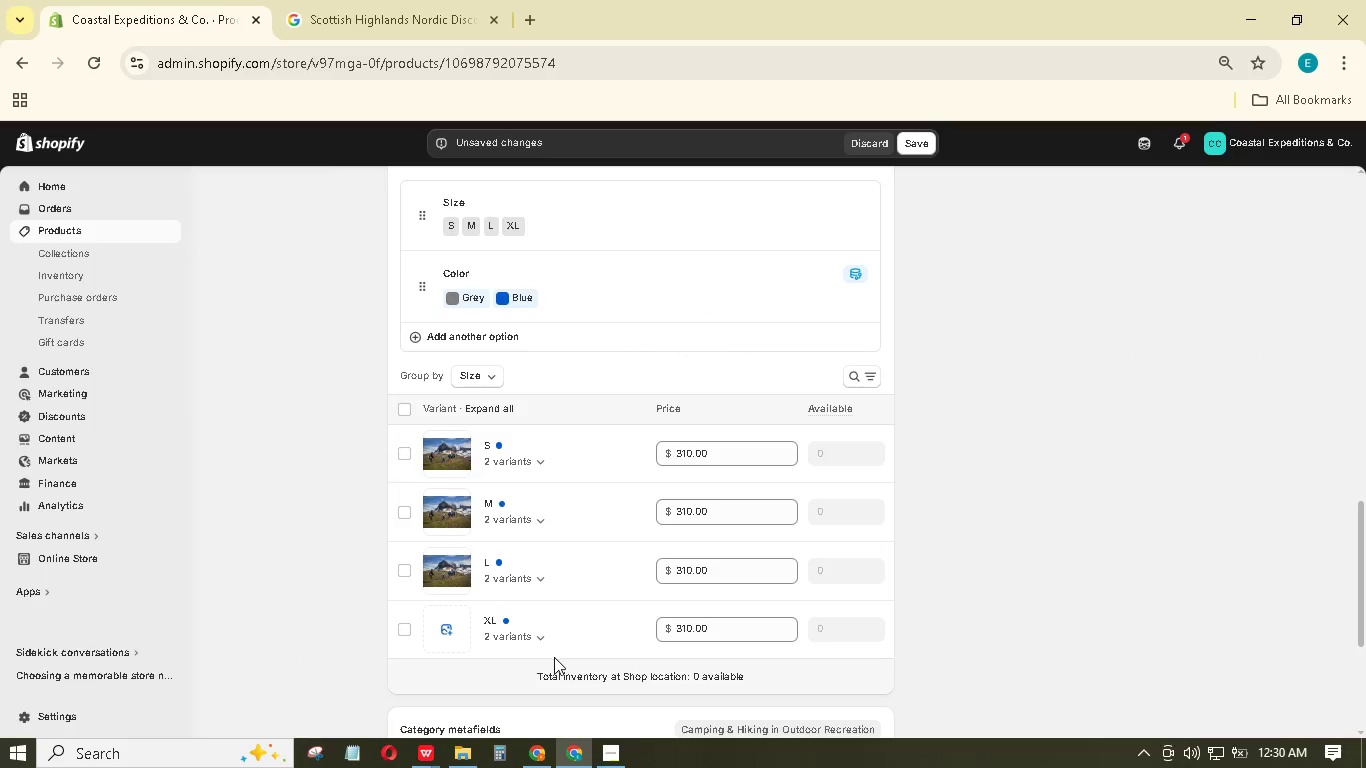 
left_click([437, 631])
 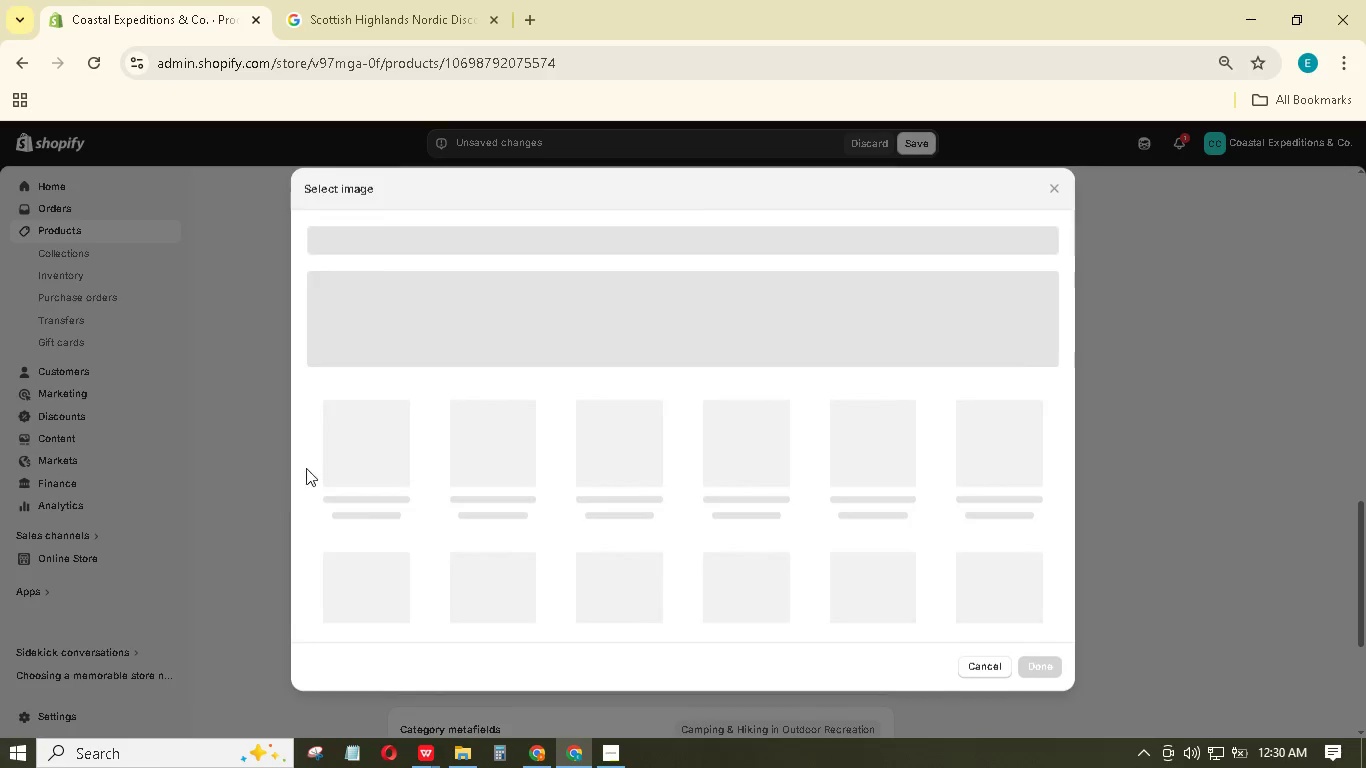 
left_click([349, 450])
 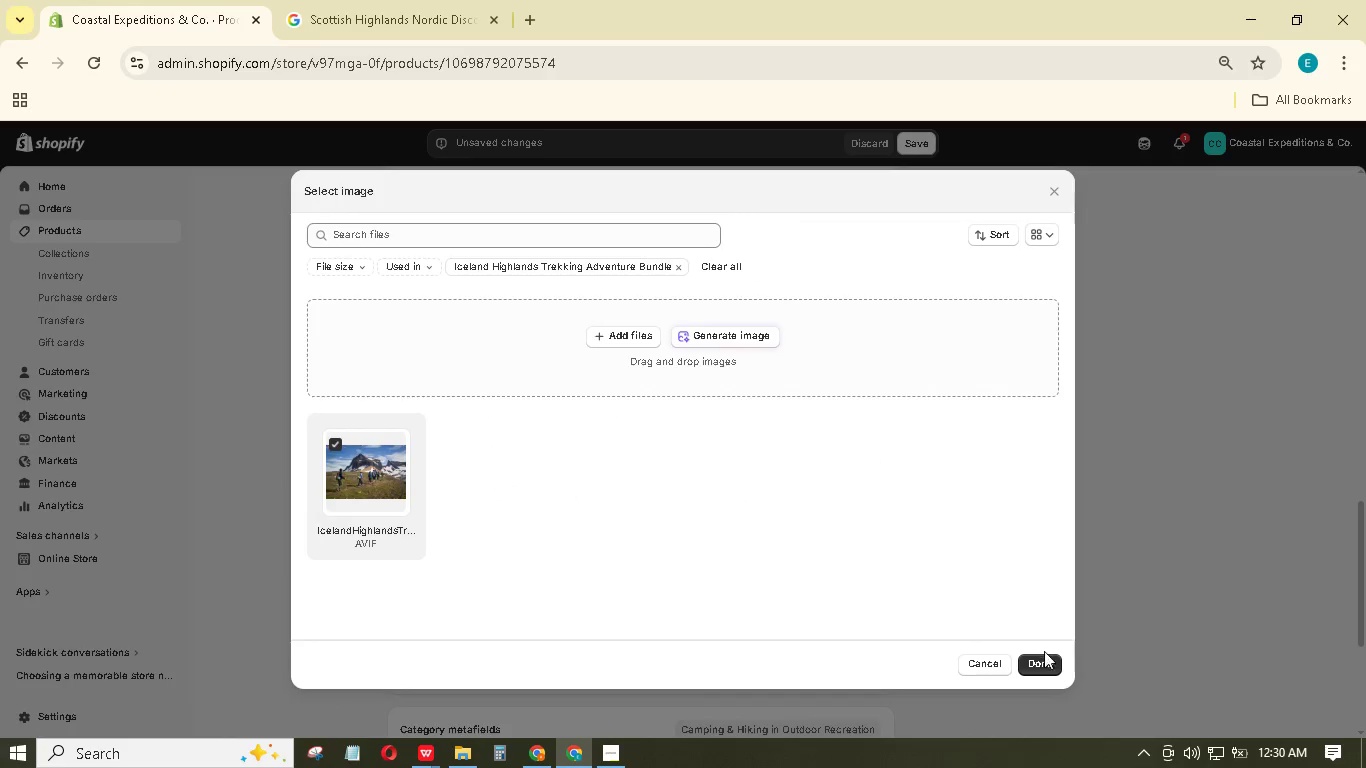 
left_click([1044, 663])
 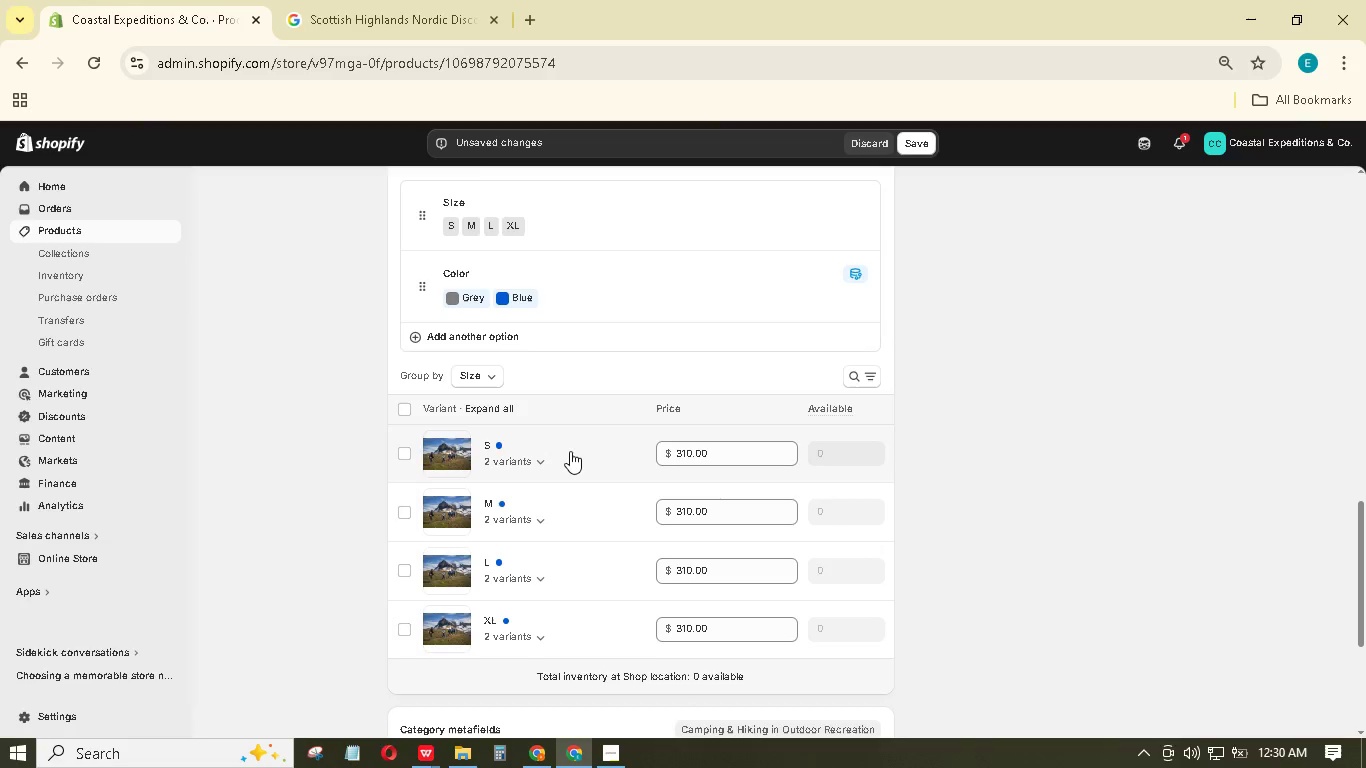 
left_click([552, 453])
 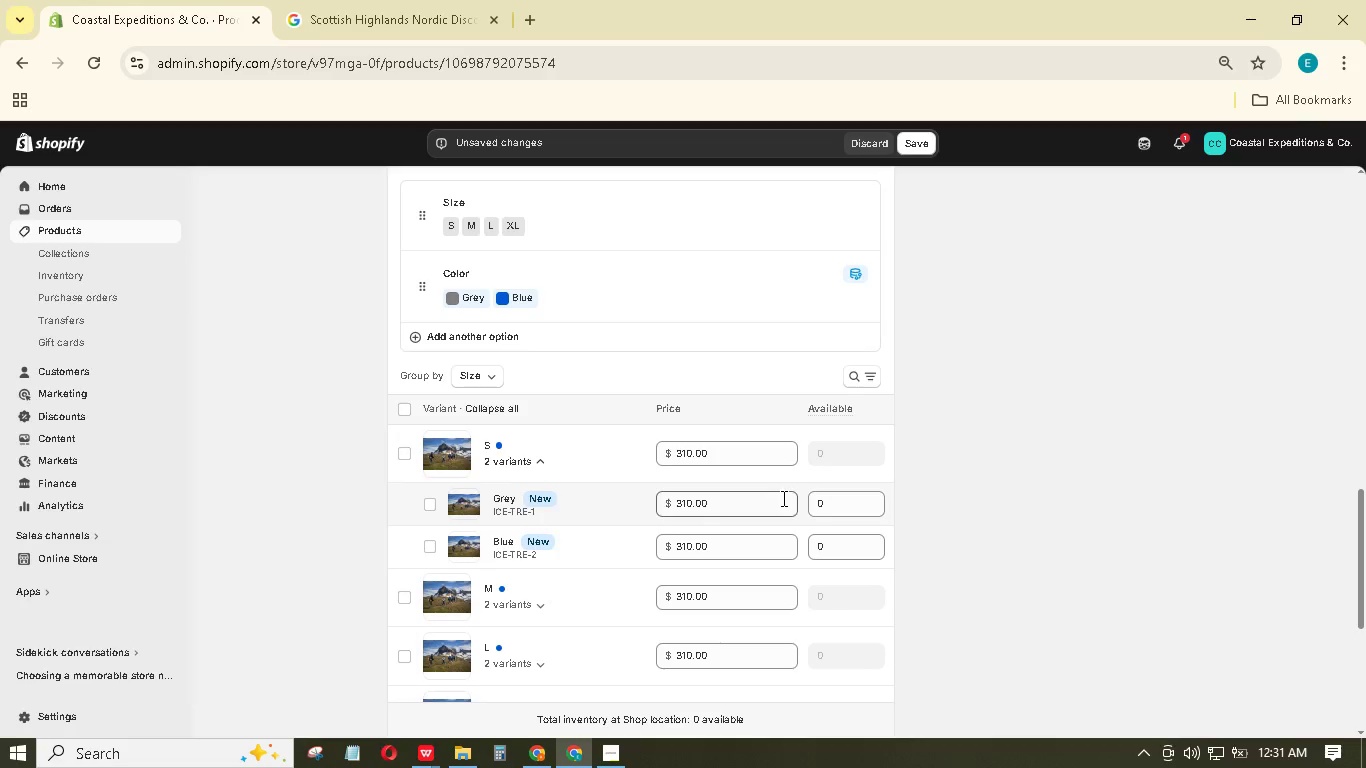 
left_click([826, 498])
 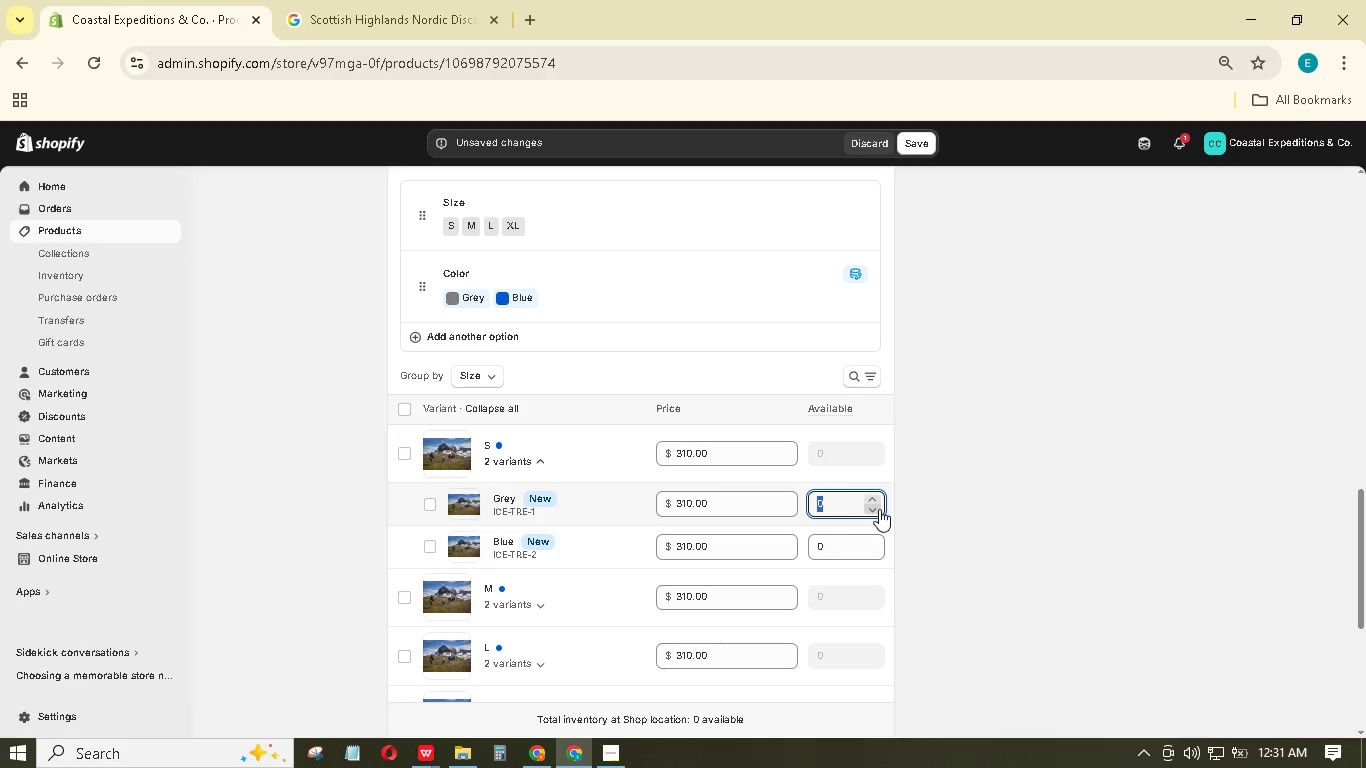 
key(Numpad1)
 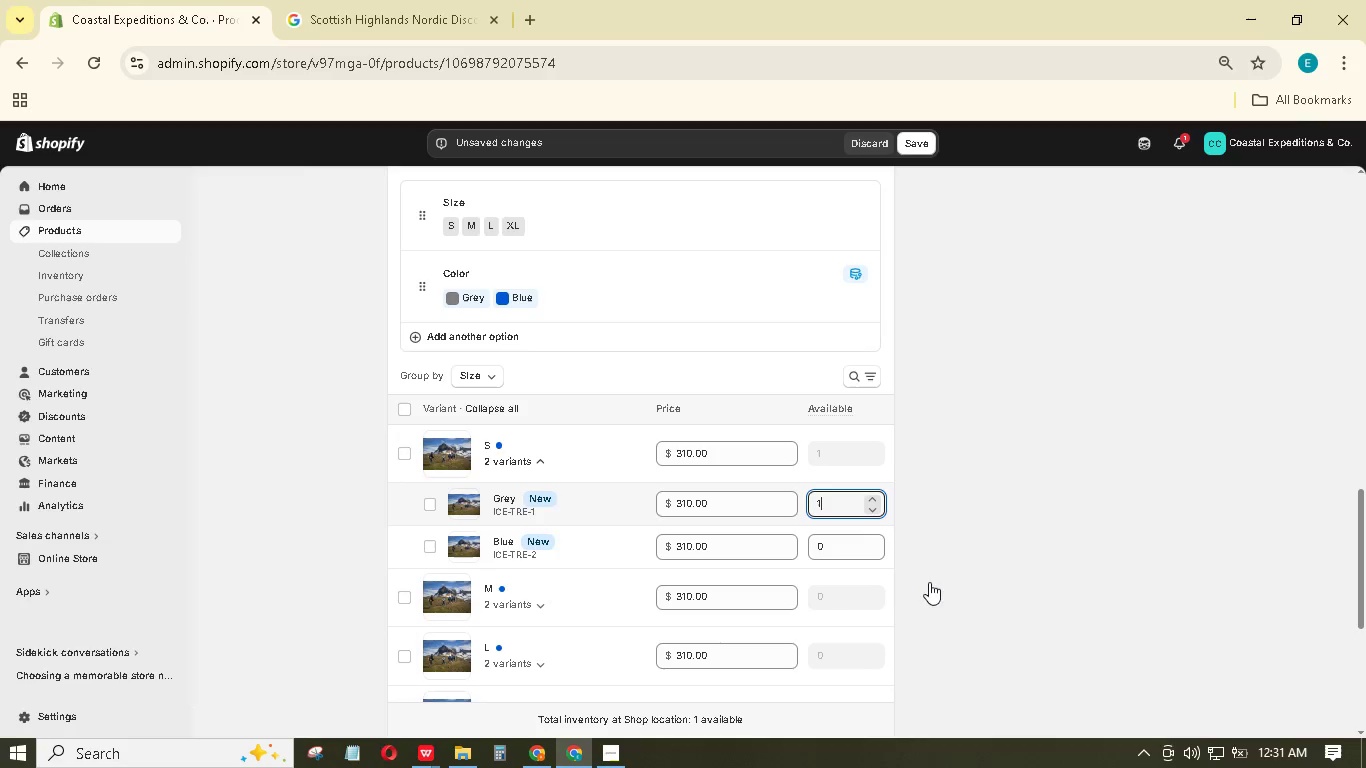 
key(Numpad0)
 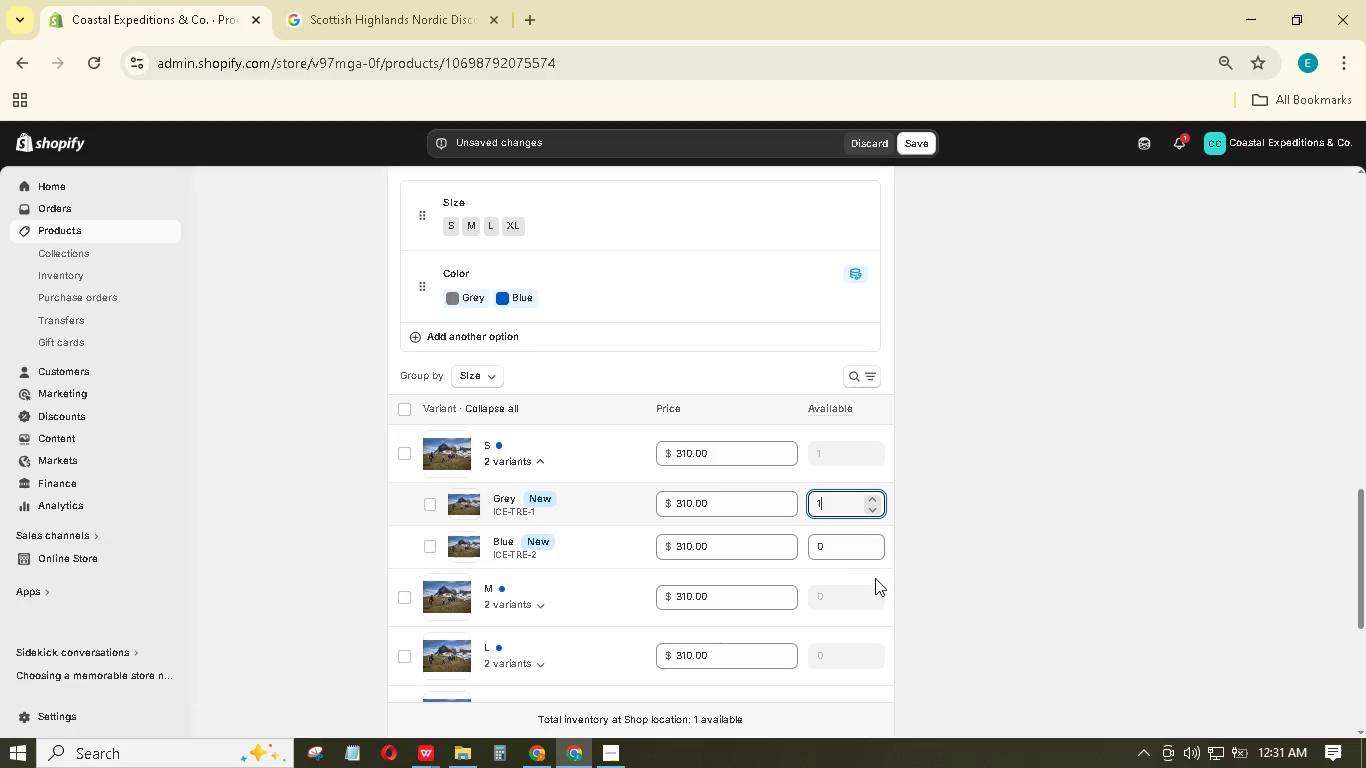 
key(Numpad0)
 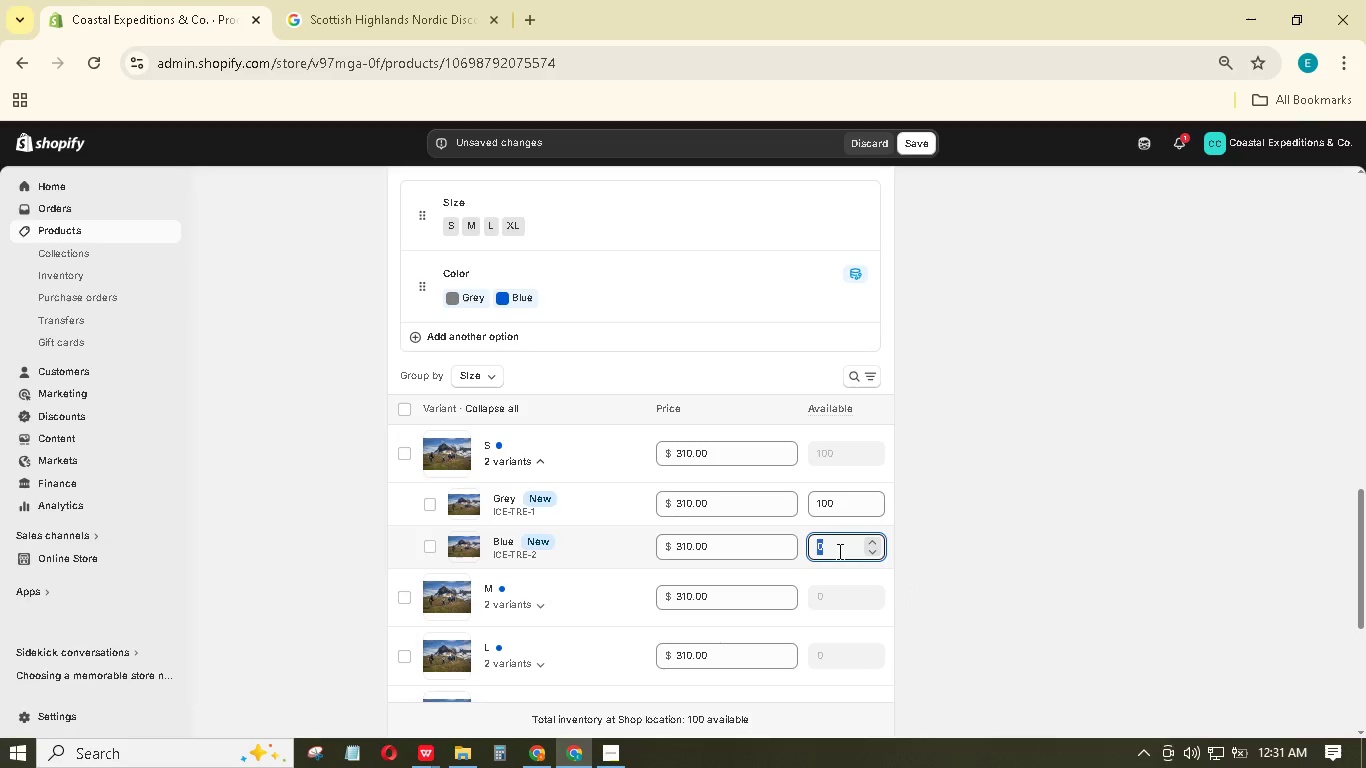 
key(Numpad1)
 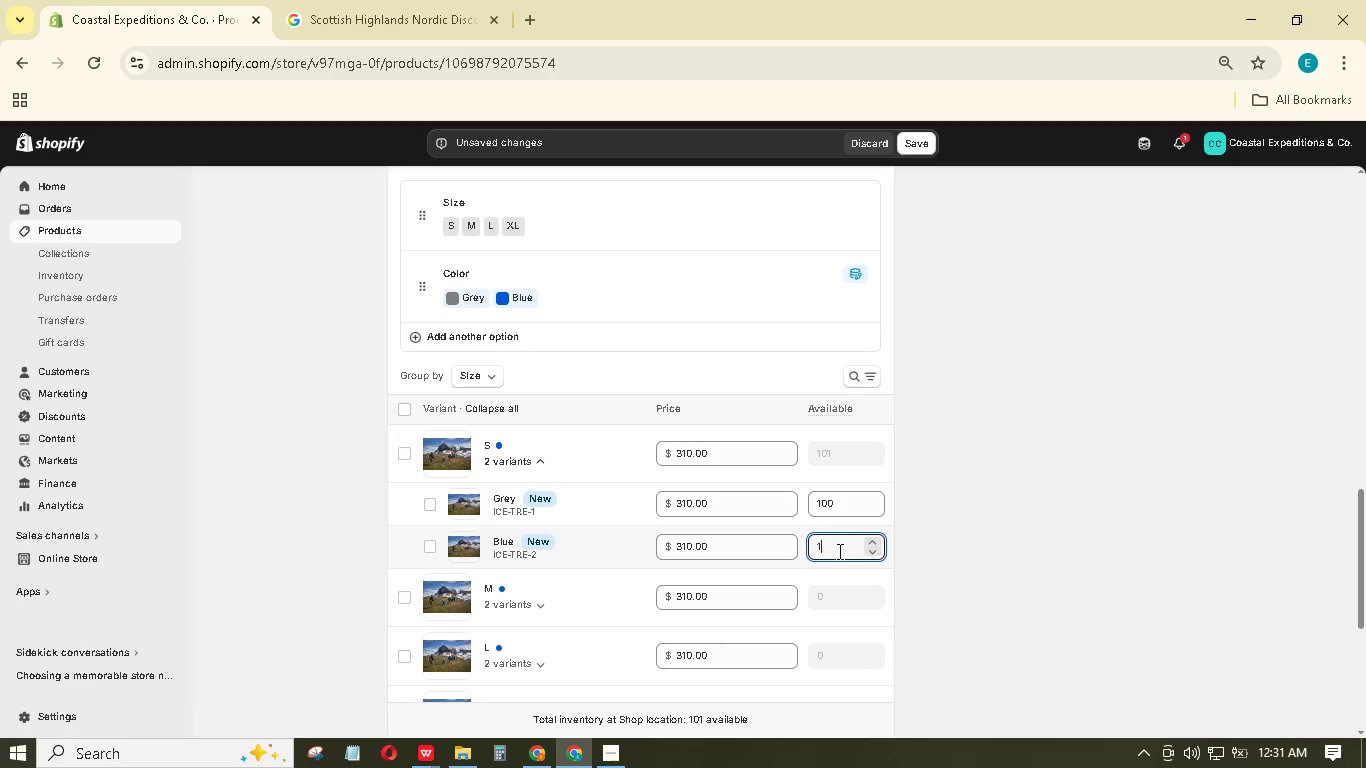 
key(Numpad0)
 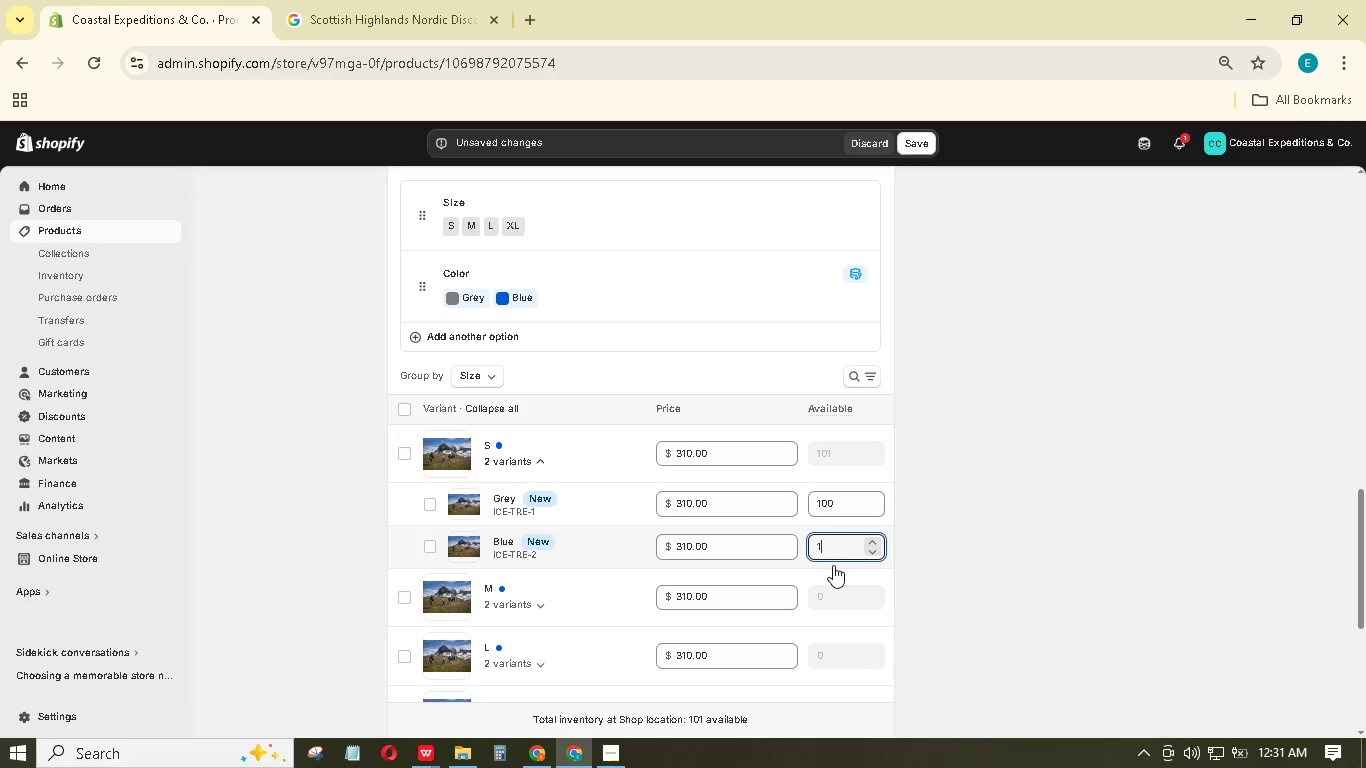 
key(Numpad0)
 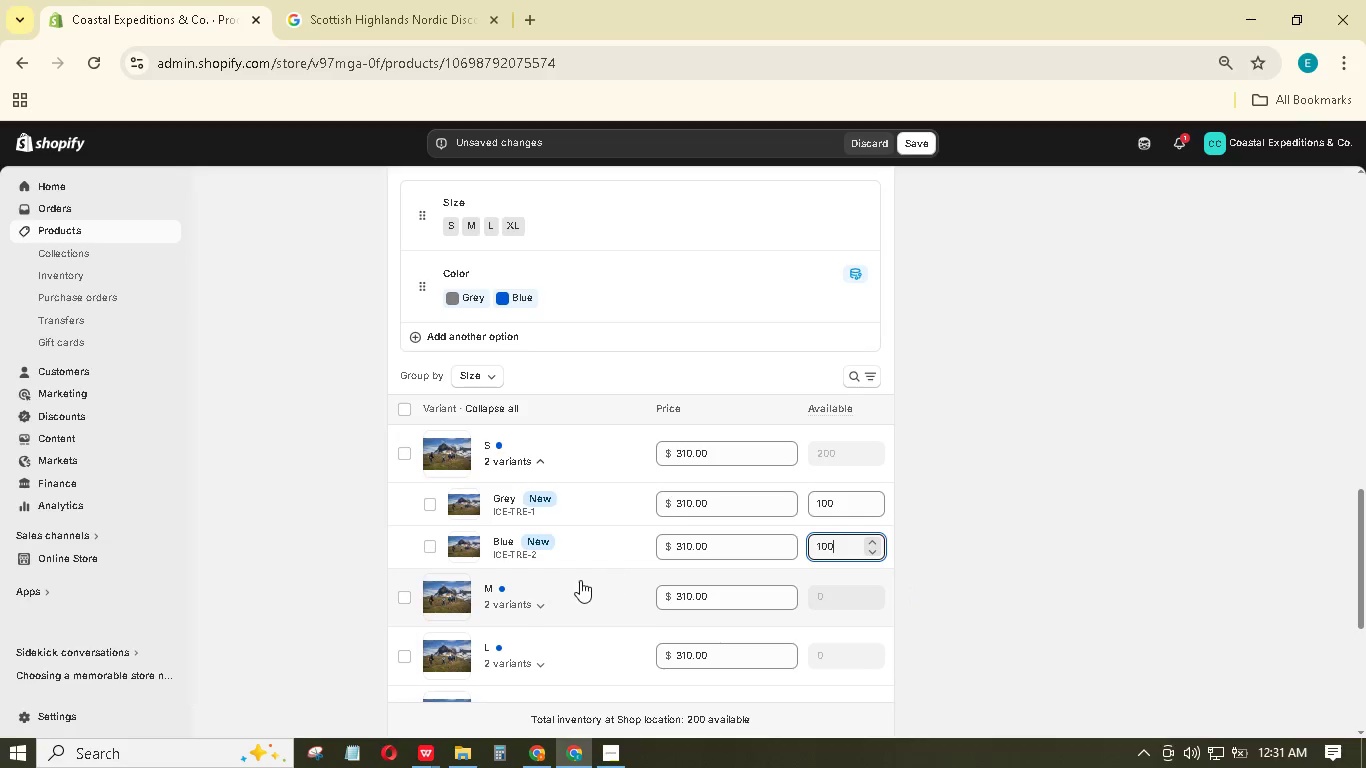 
left_click([579, 583])
 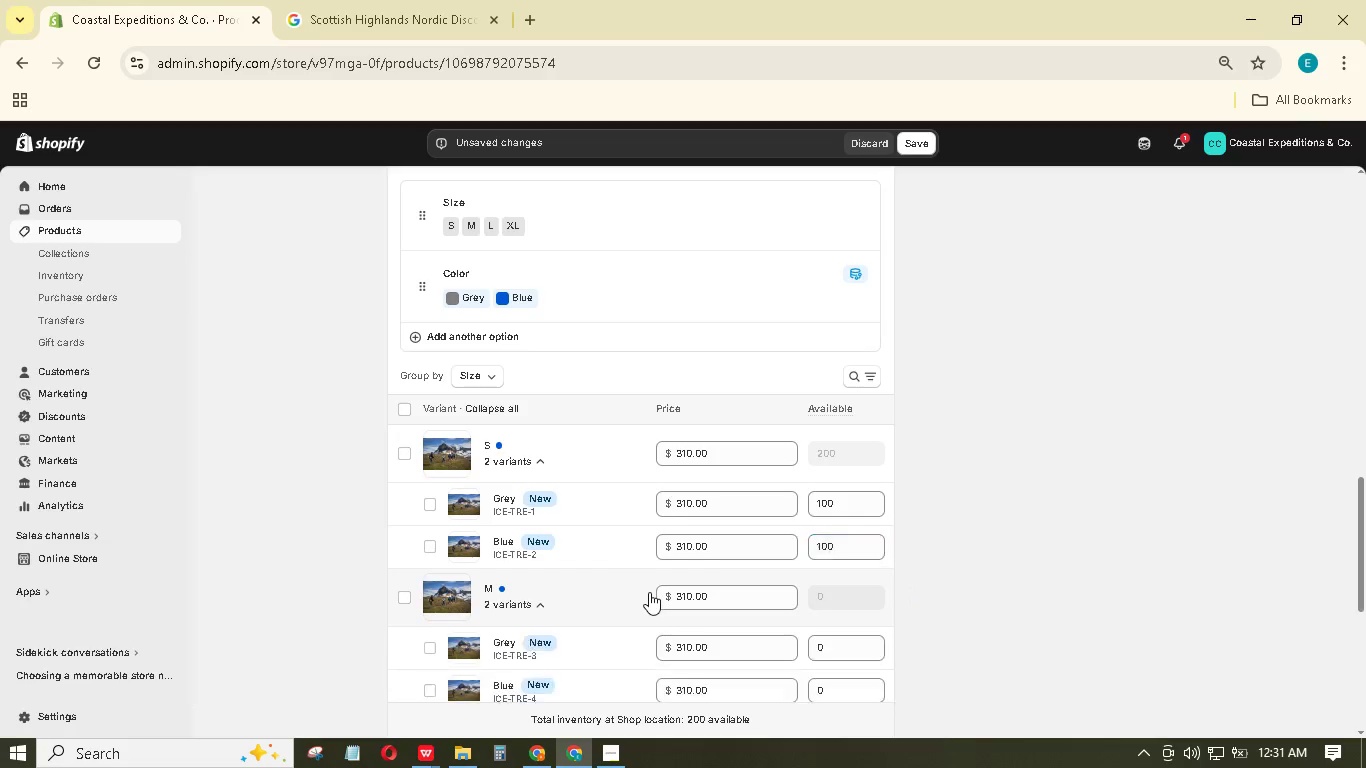 
scroll: coordinate [649, 592], scroll_direction: down, amount: 2.0
 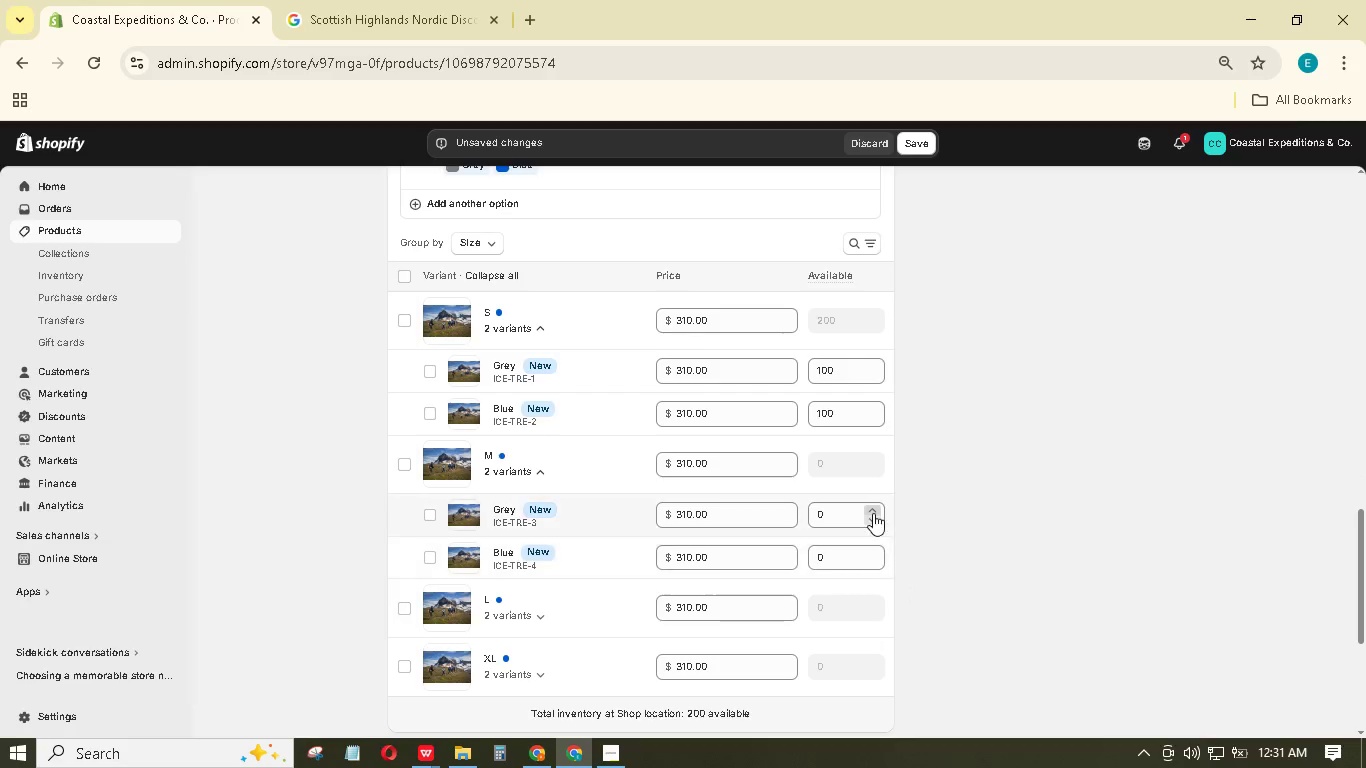 
left_click([873, 513])
 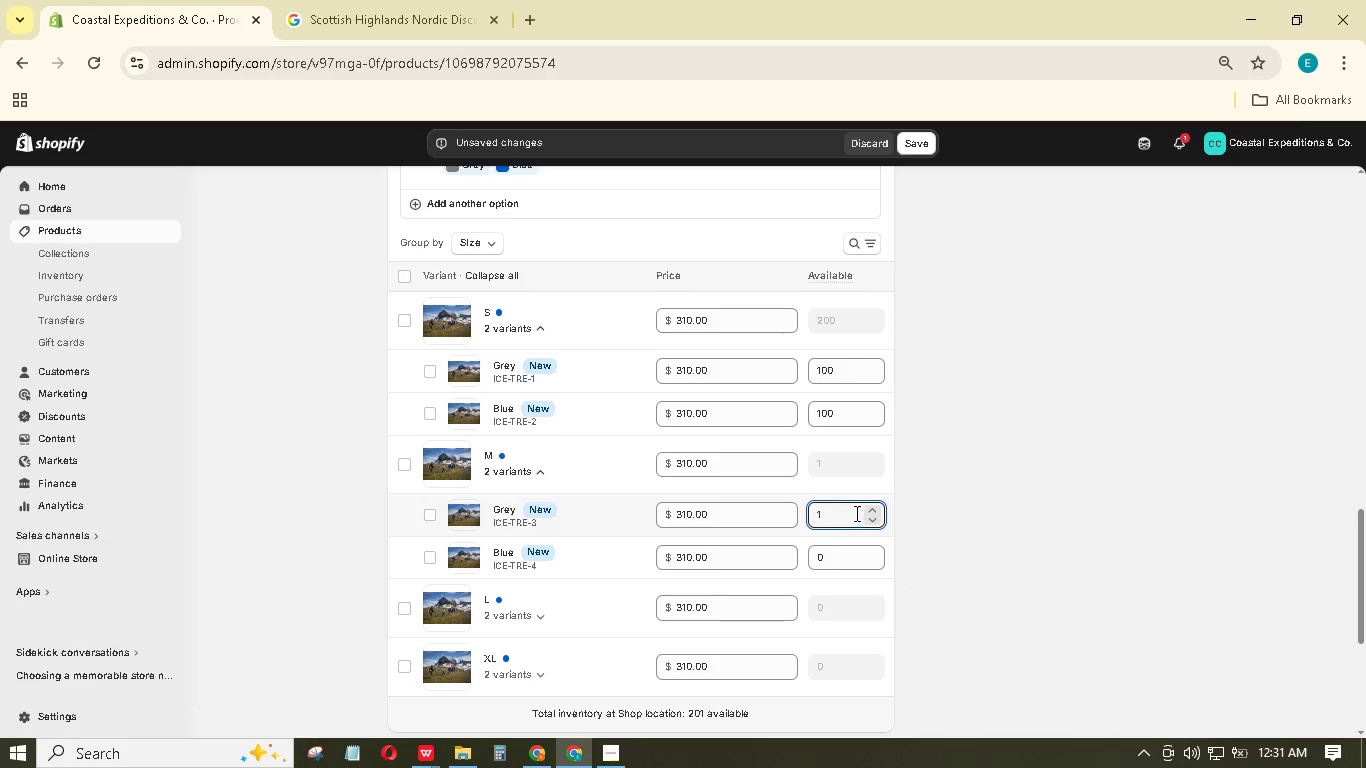 
key(Numpad1)
 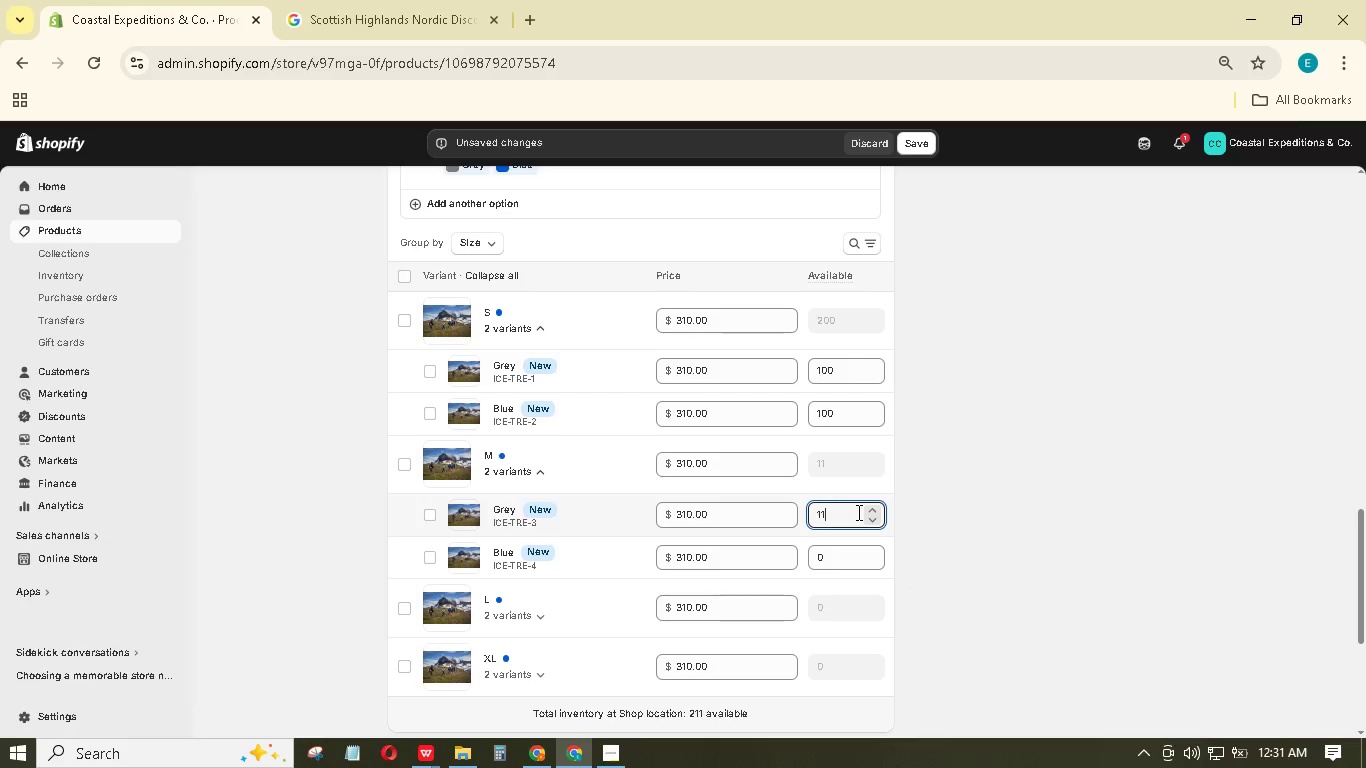 
key(Numpad0)
 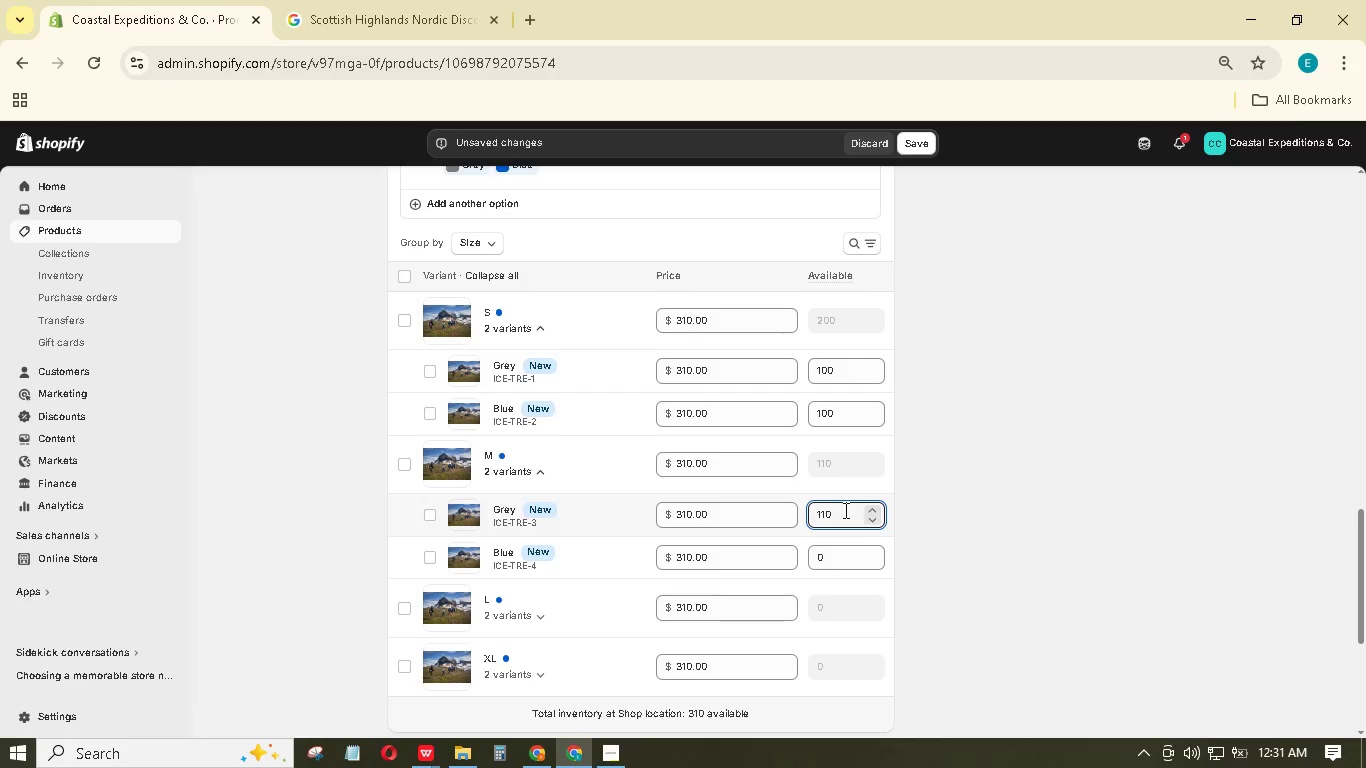 
left_click_drag(start_coordinate=[844, 510], to_coordinate=[812, 512])
 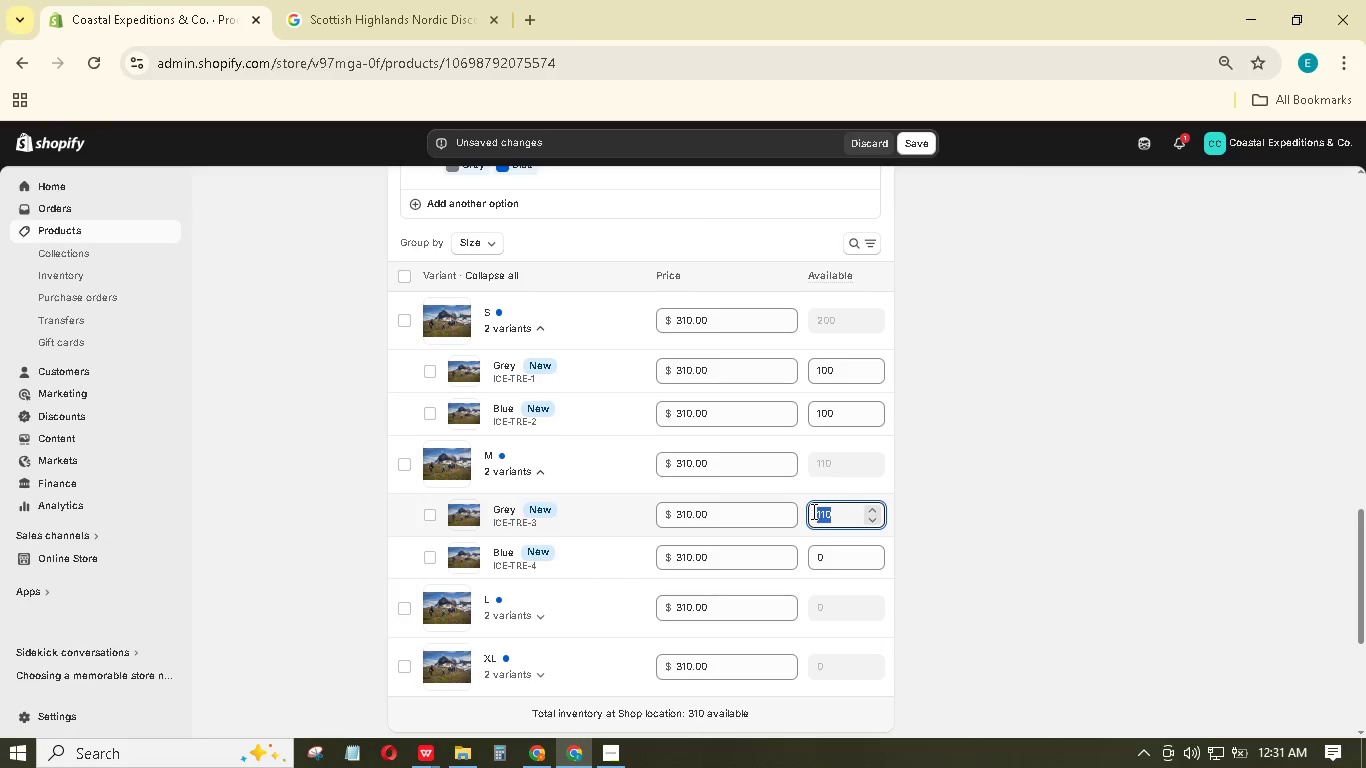 
key(Numpad1)
 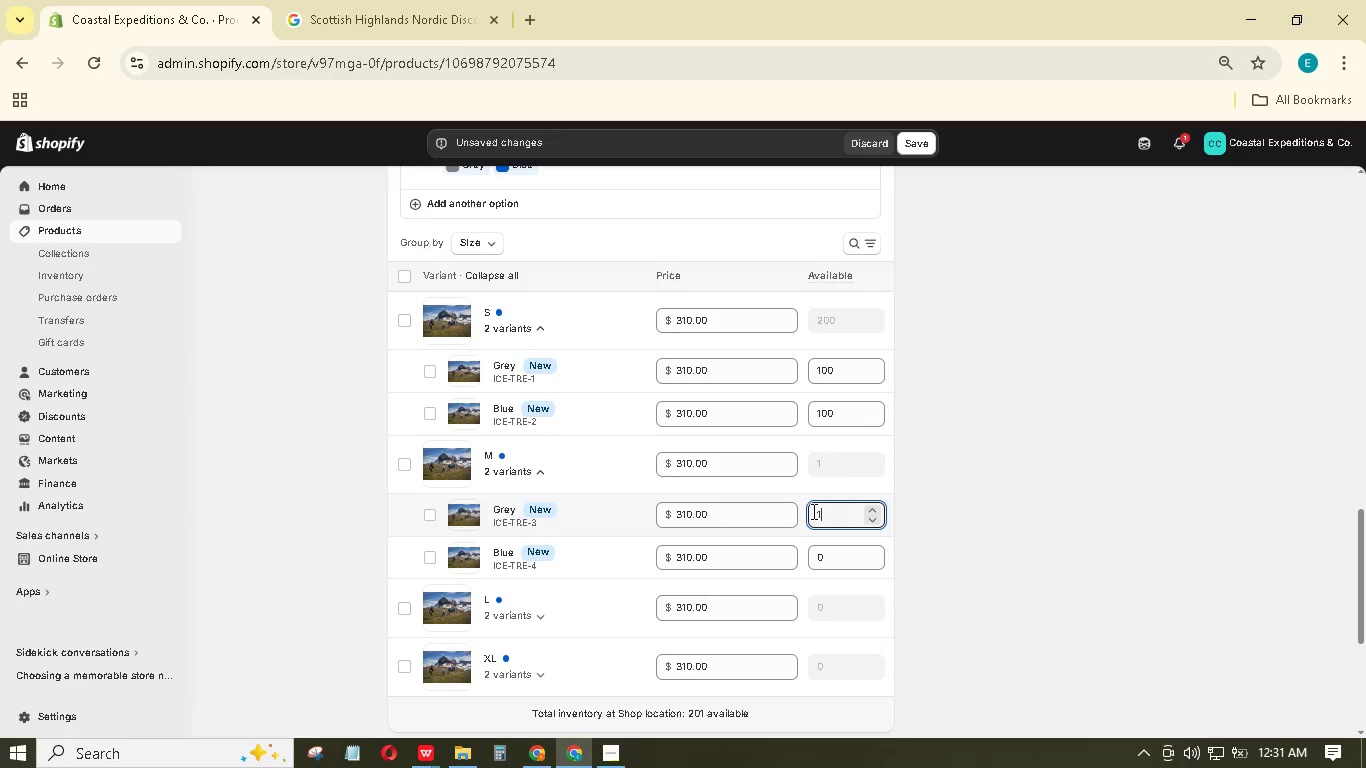 
key(Numpad0)
 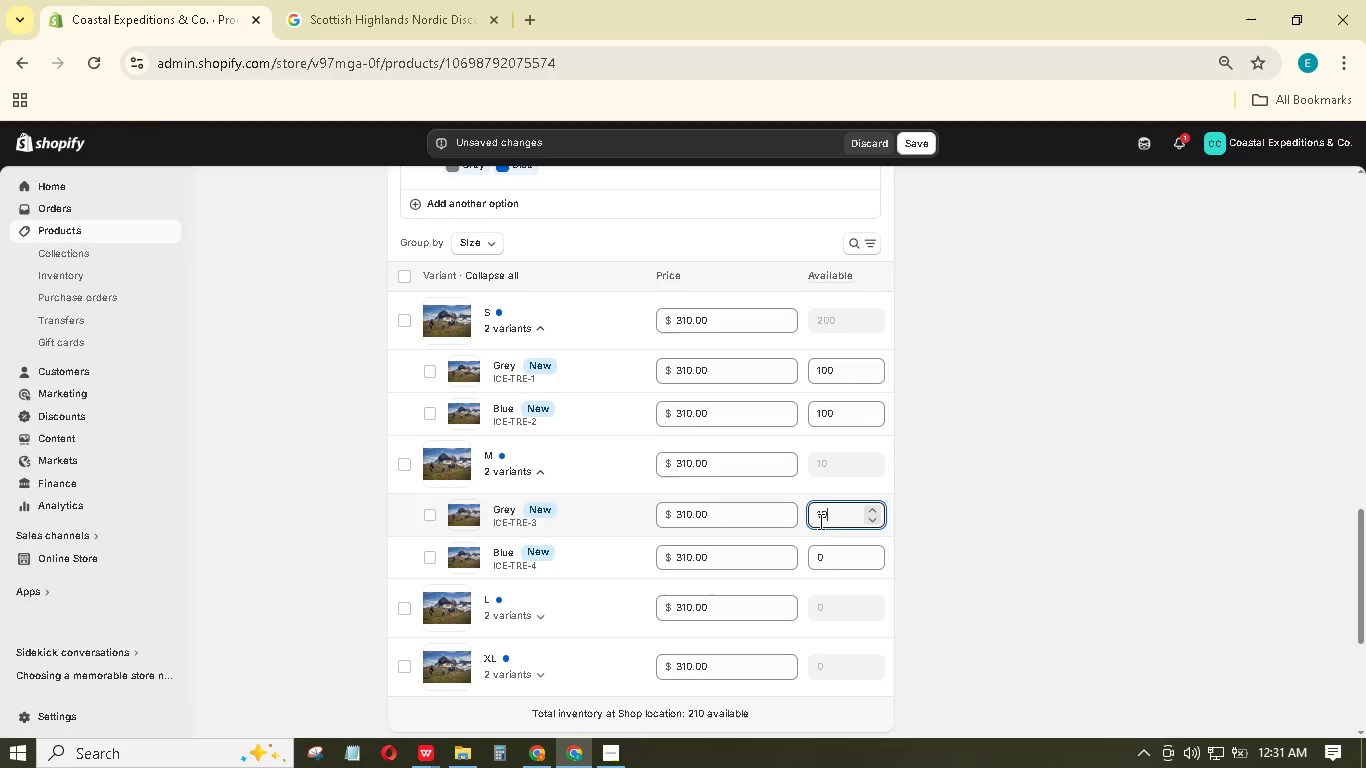 
key(Numpad0)
 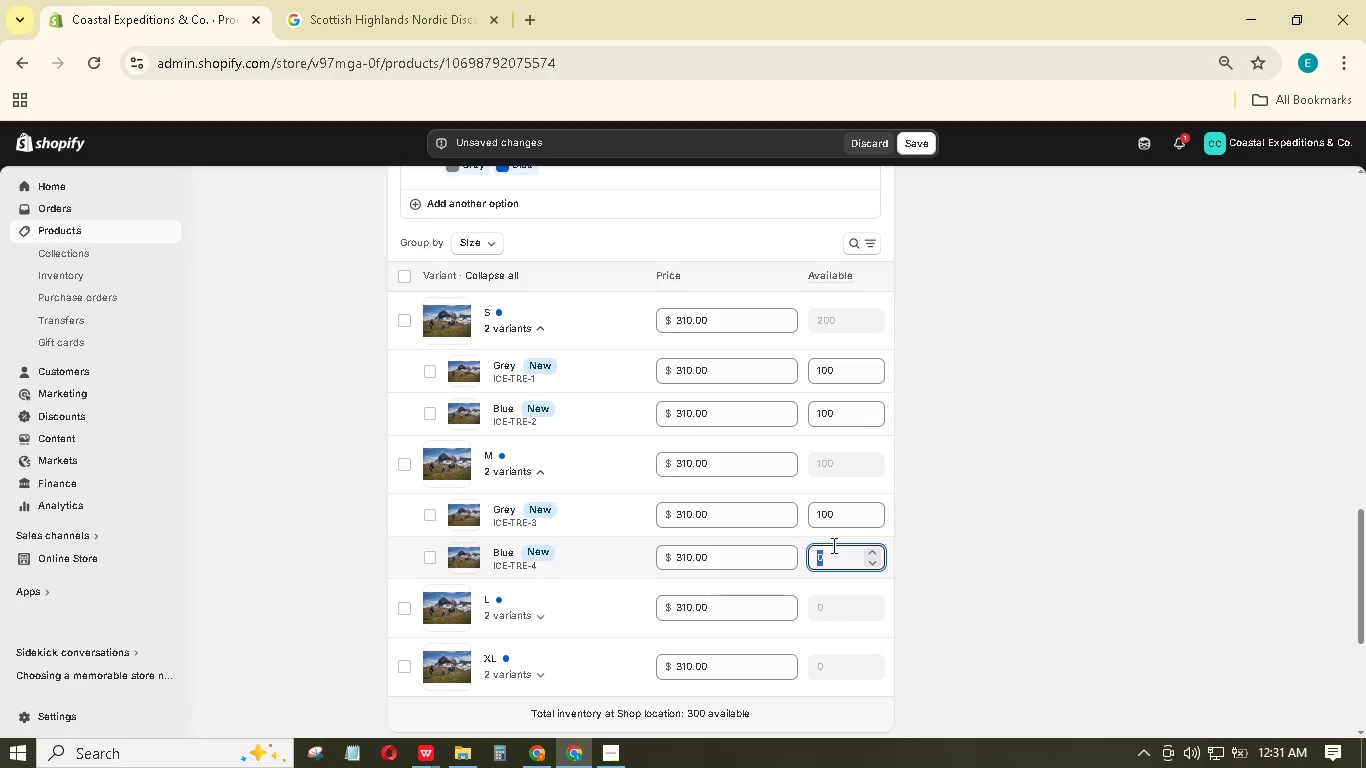 
key(Numpad1)
 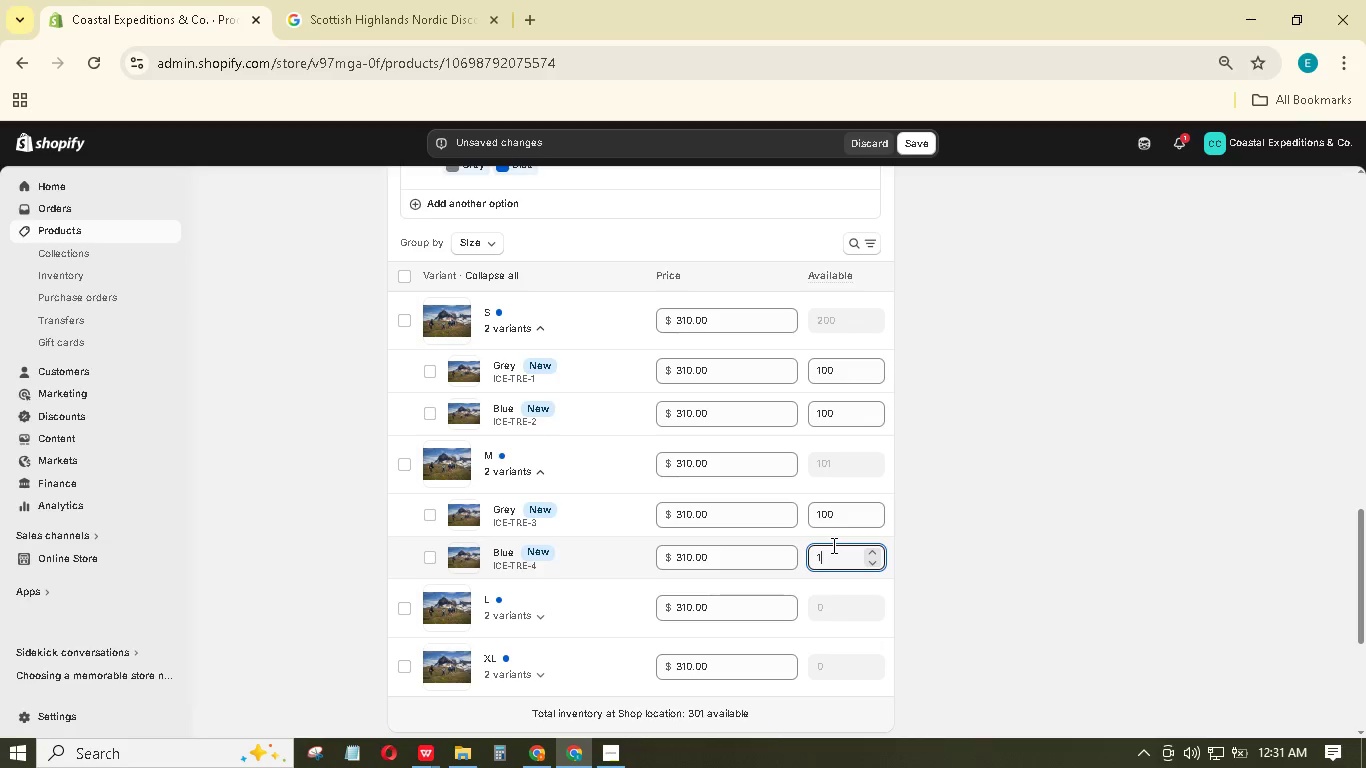 
key(Numpad0)
 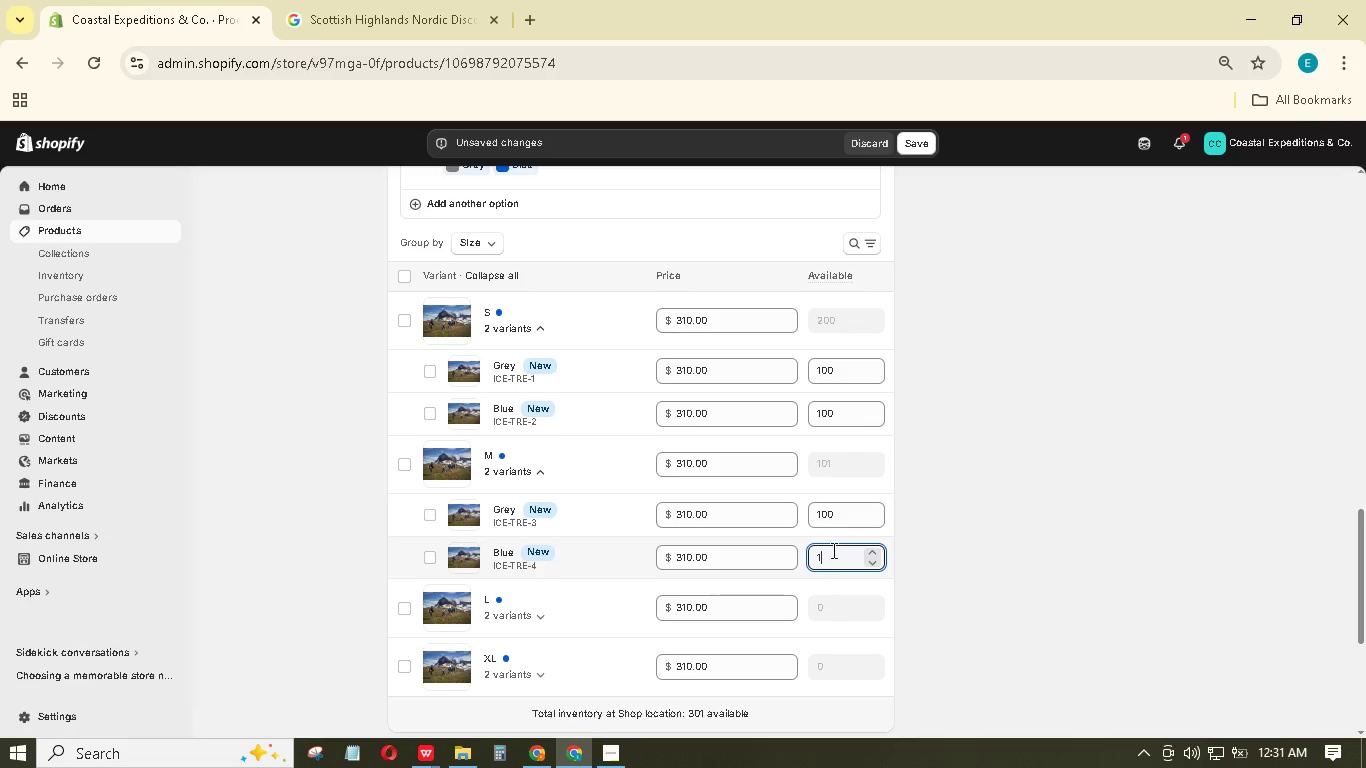 
key(Numpad0)
 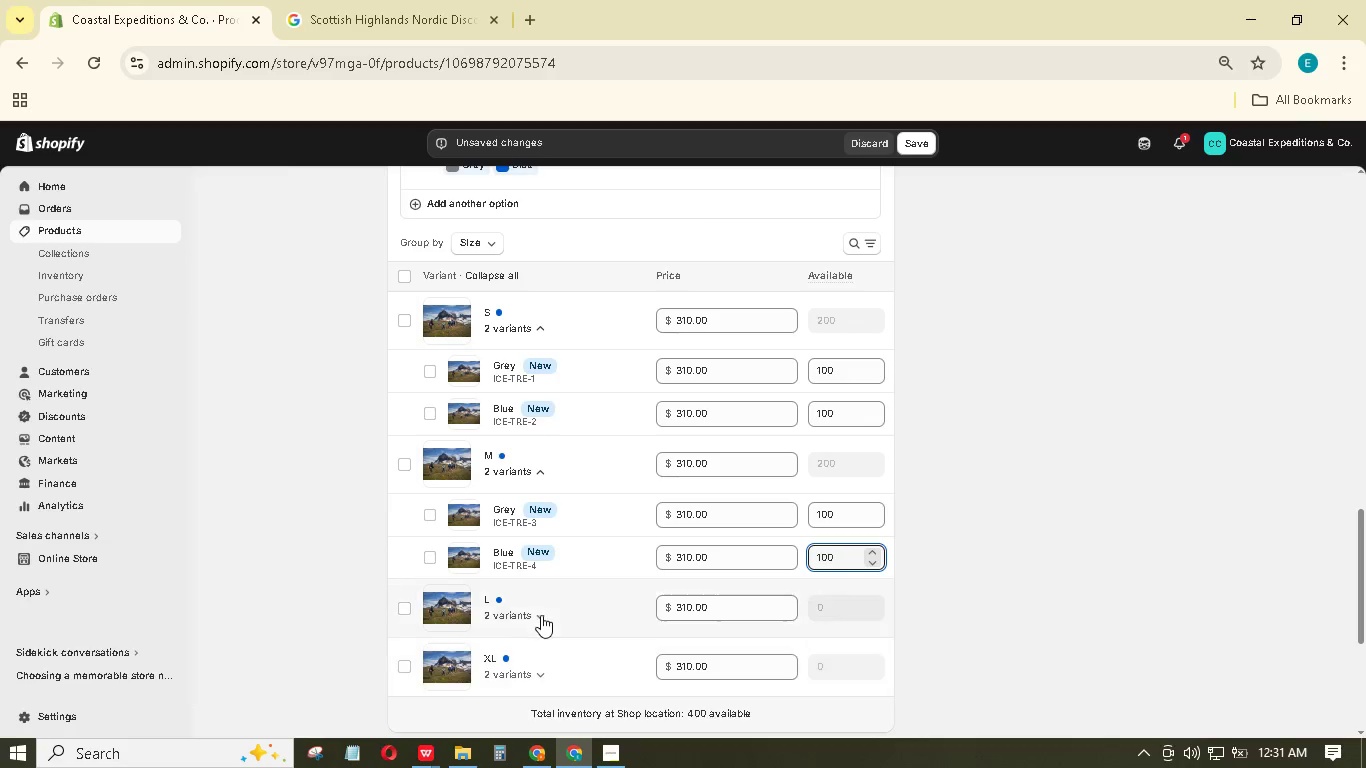 
scroll: coordinate [541, 615], scroll_direction: down, amount: 1.0
 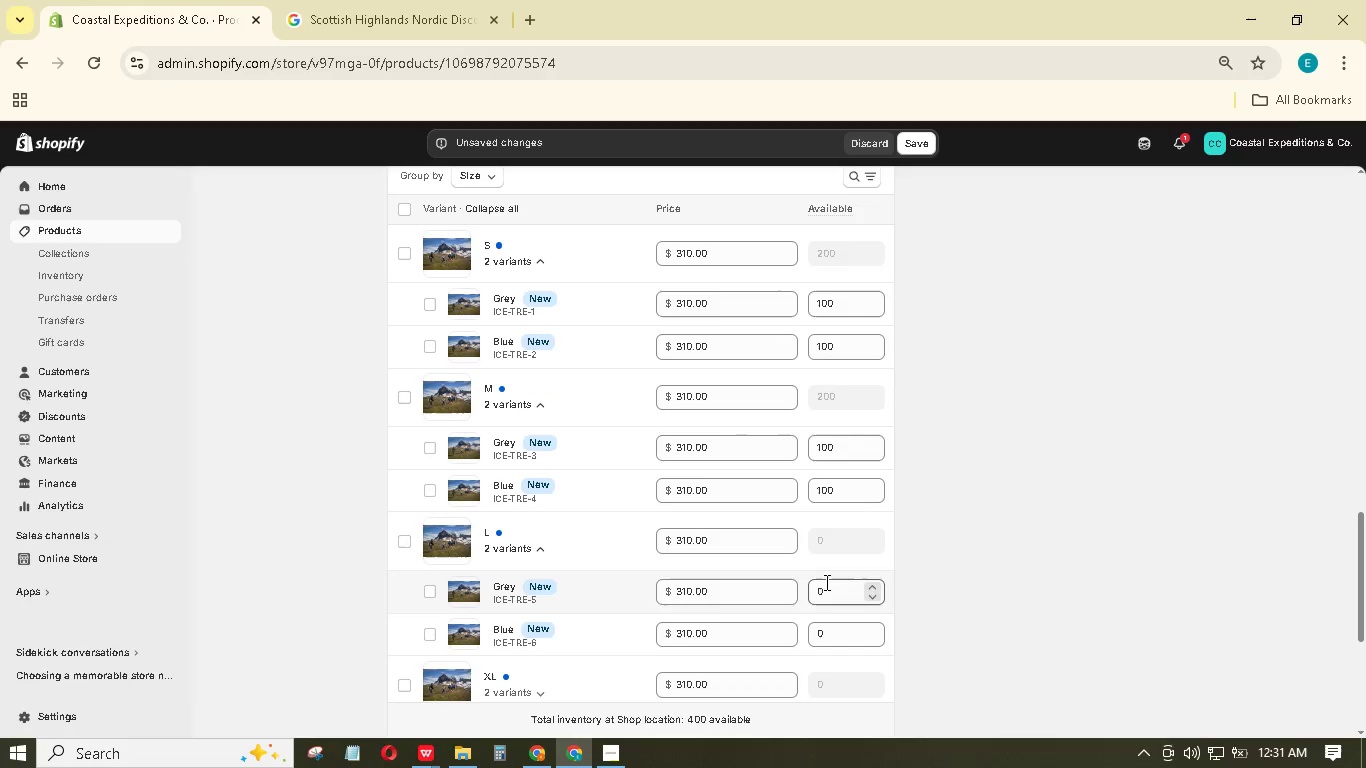 
key(Numpad1)
 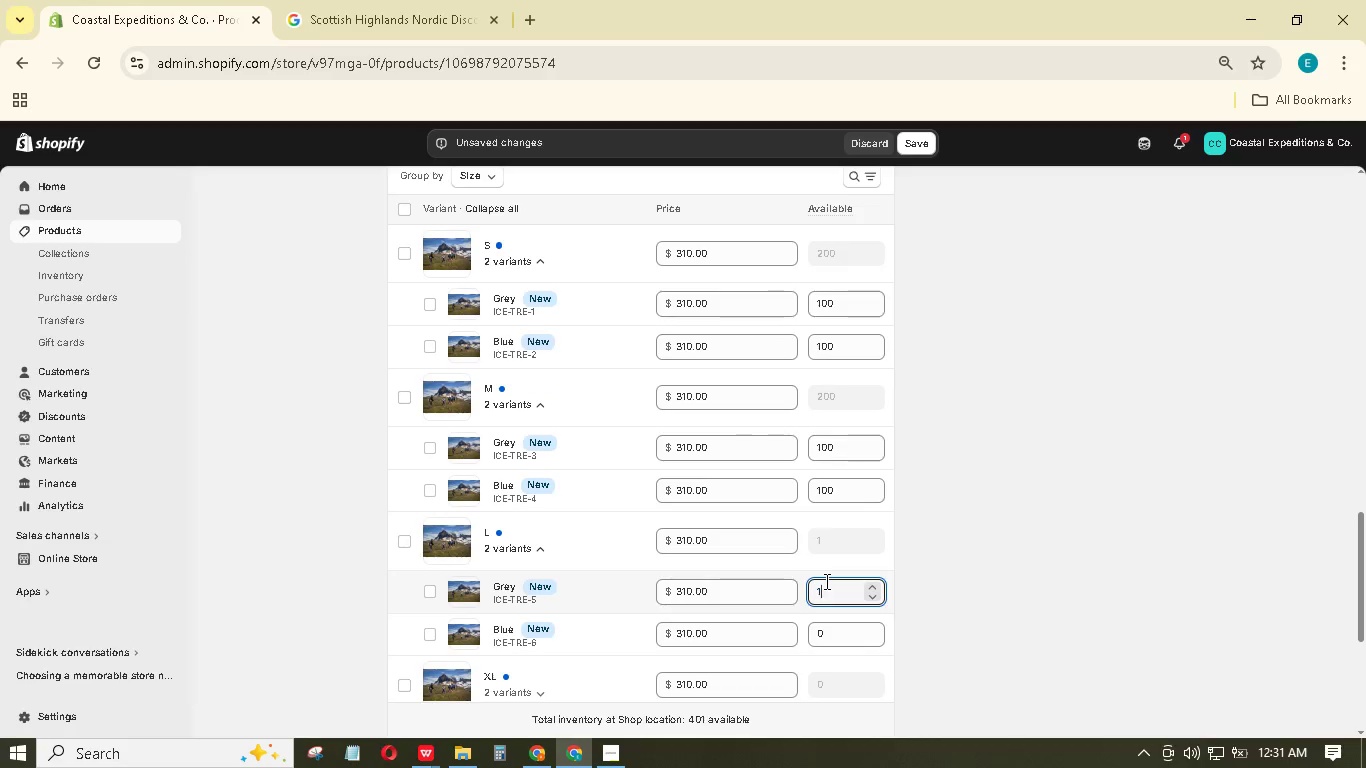 
key(Numpad0)
 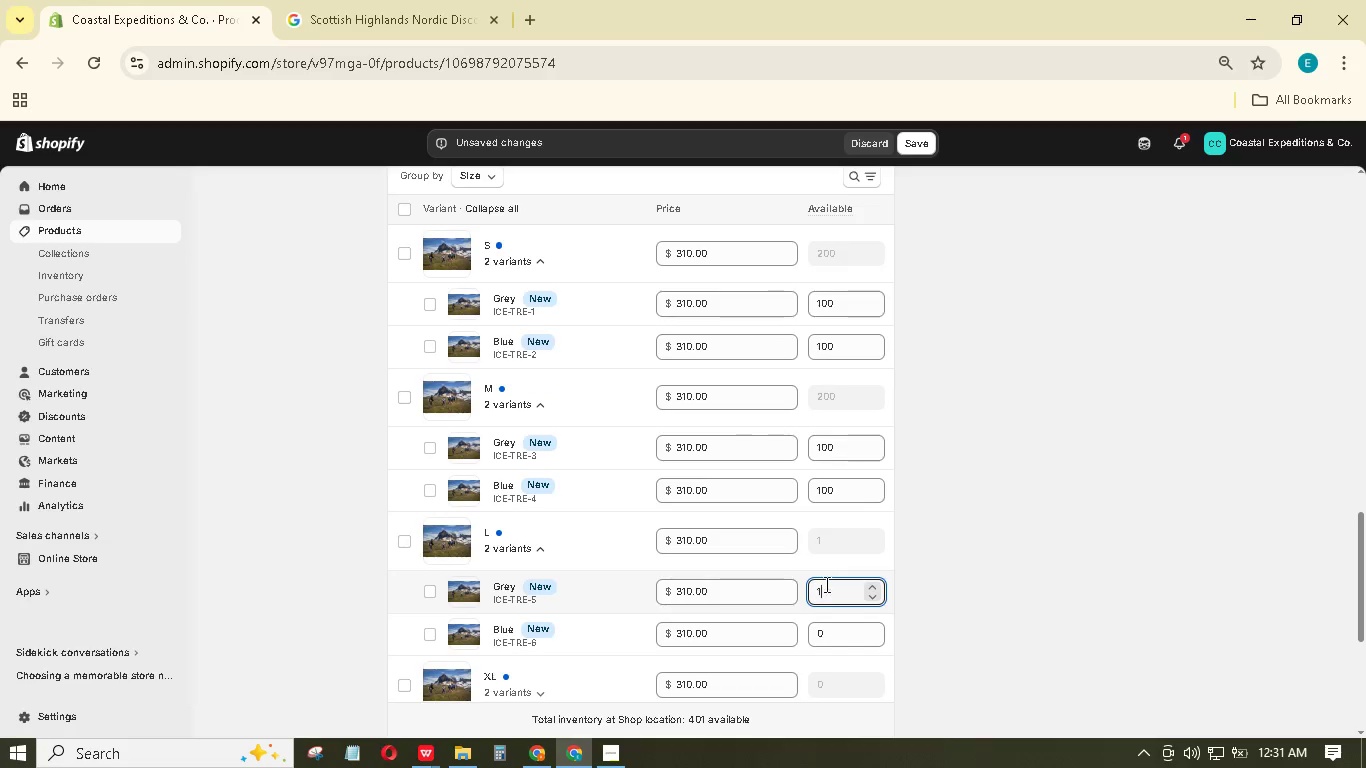 
key(Numpad0)
 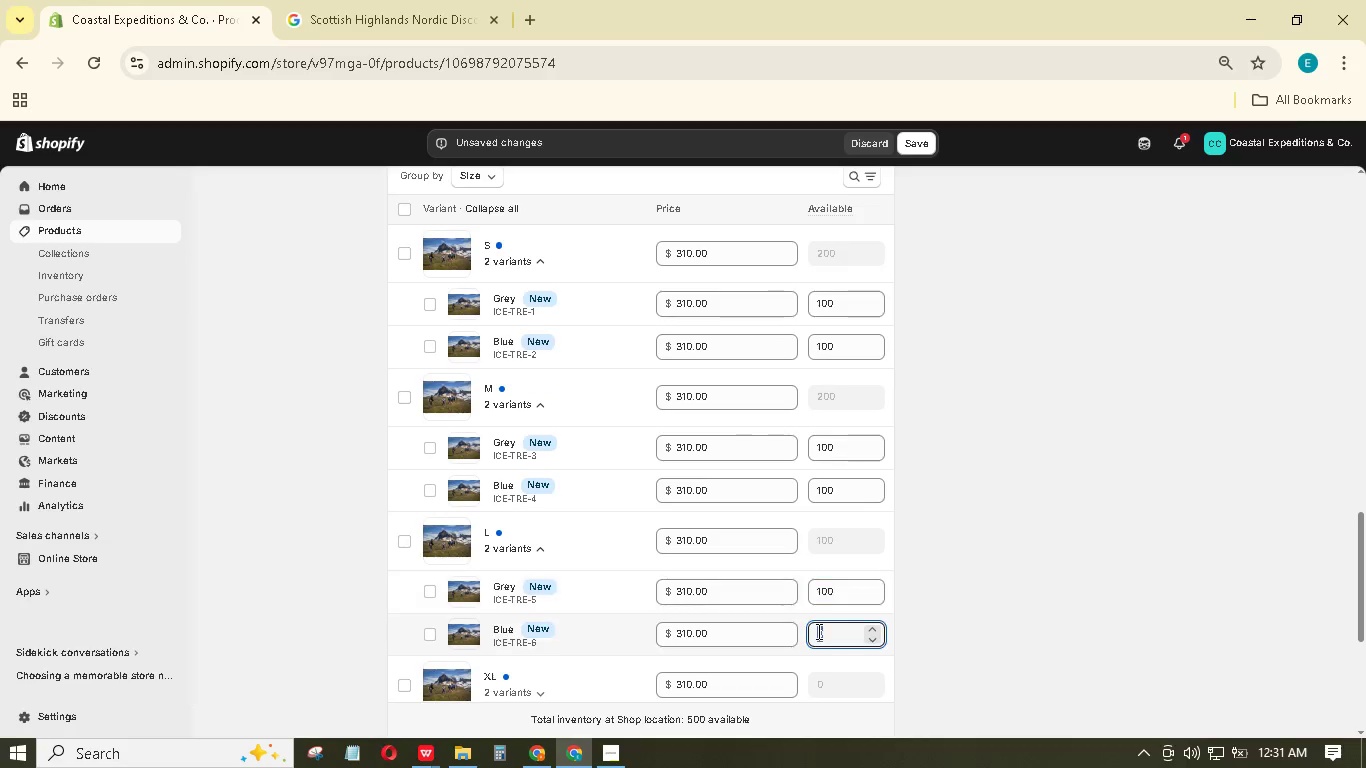 
key(Numpad1)
 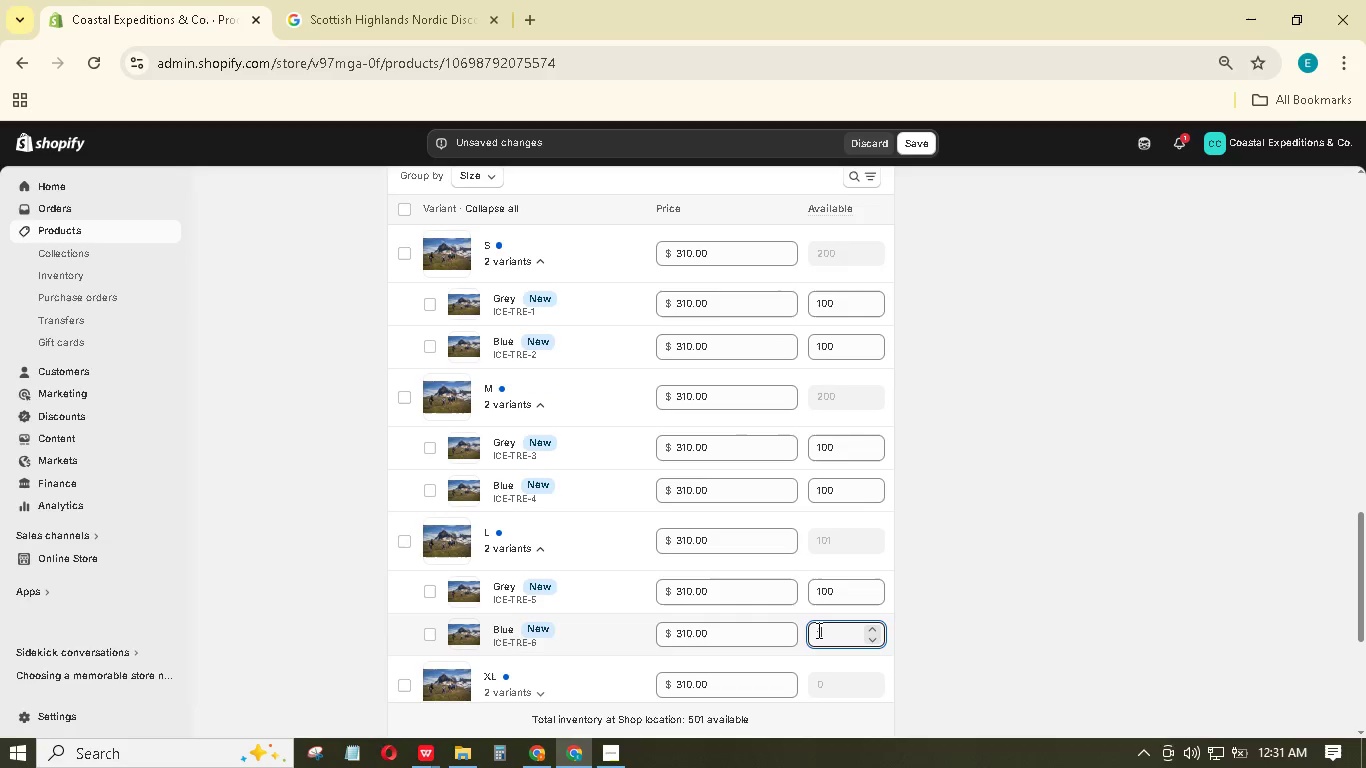 
key(Numpad0)
 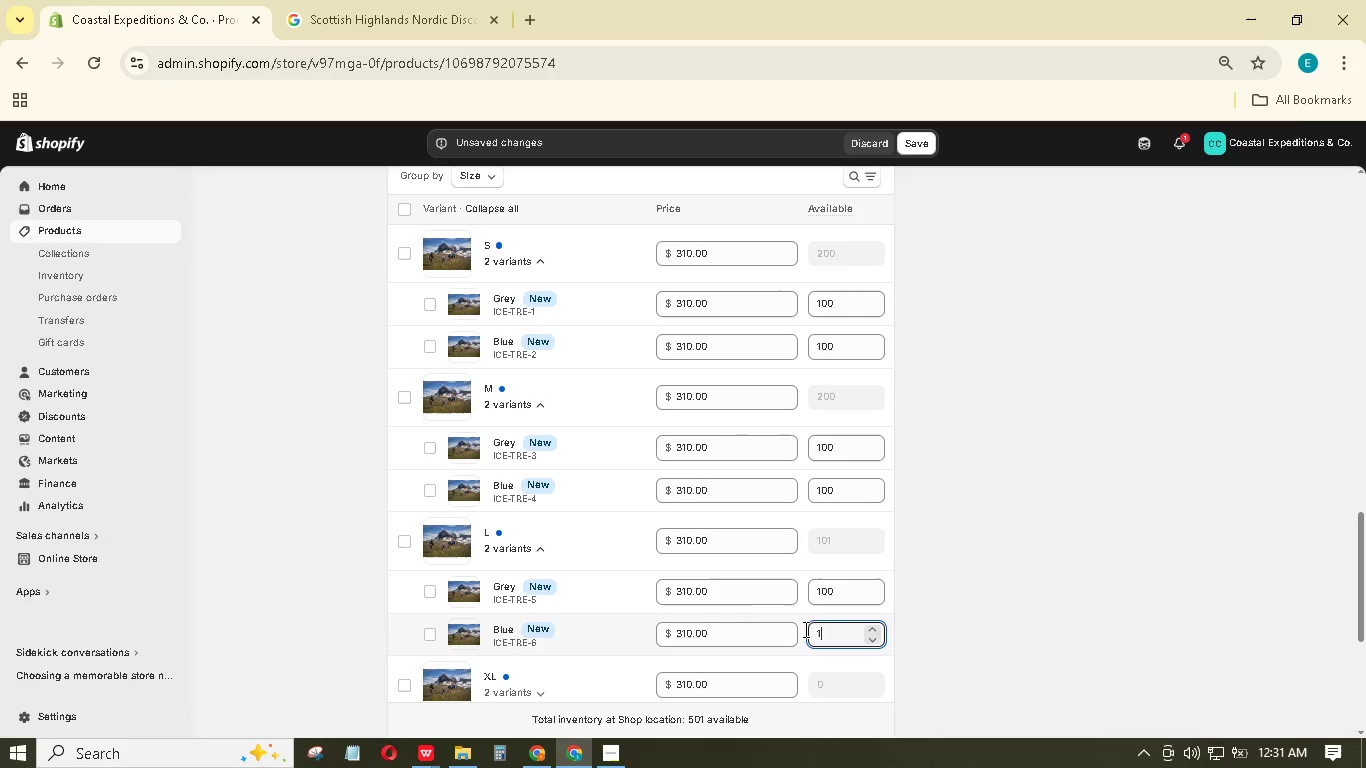 
key(Numpad0)
 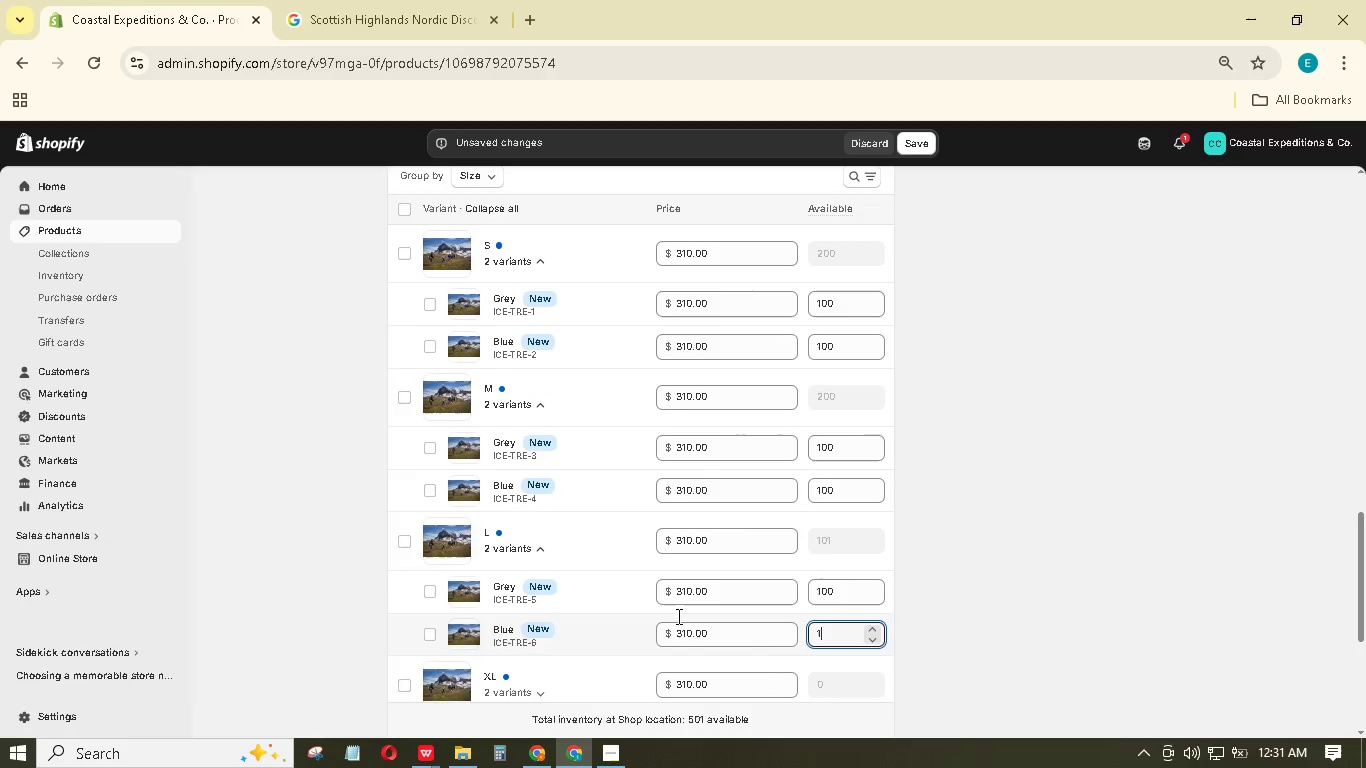 
scroll: coordinate [874, 606], scroll_direction: down, amount: 3.0
 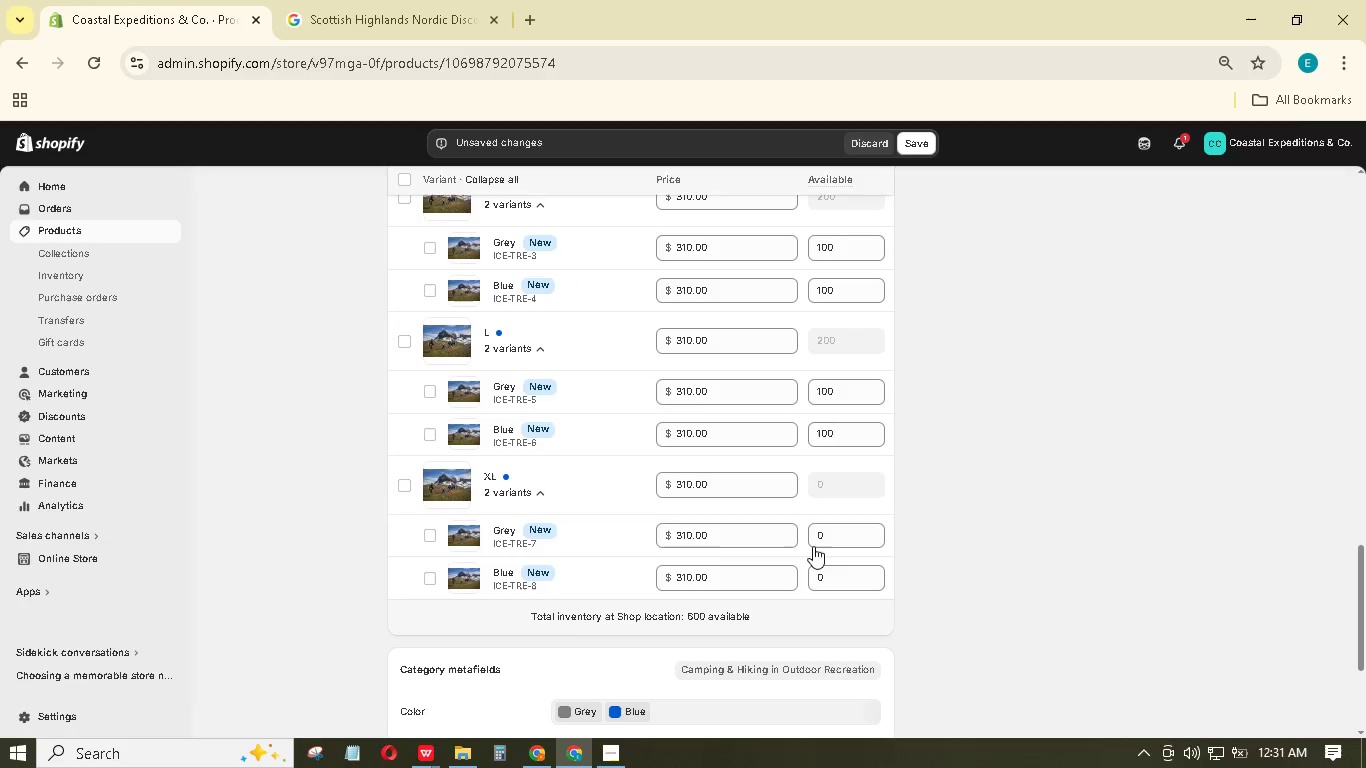 
left_click([820, 539])
 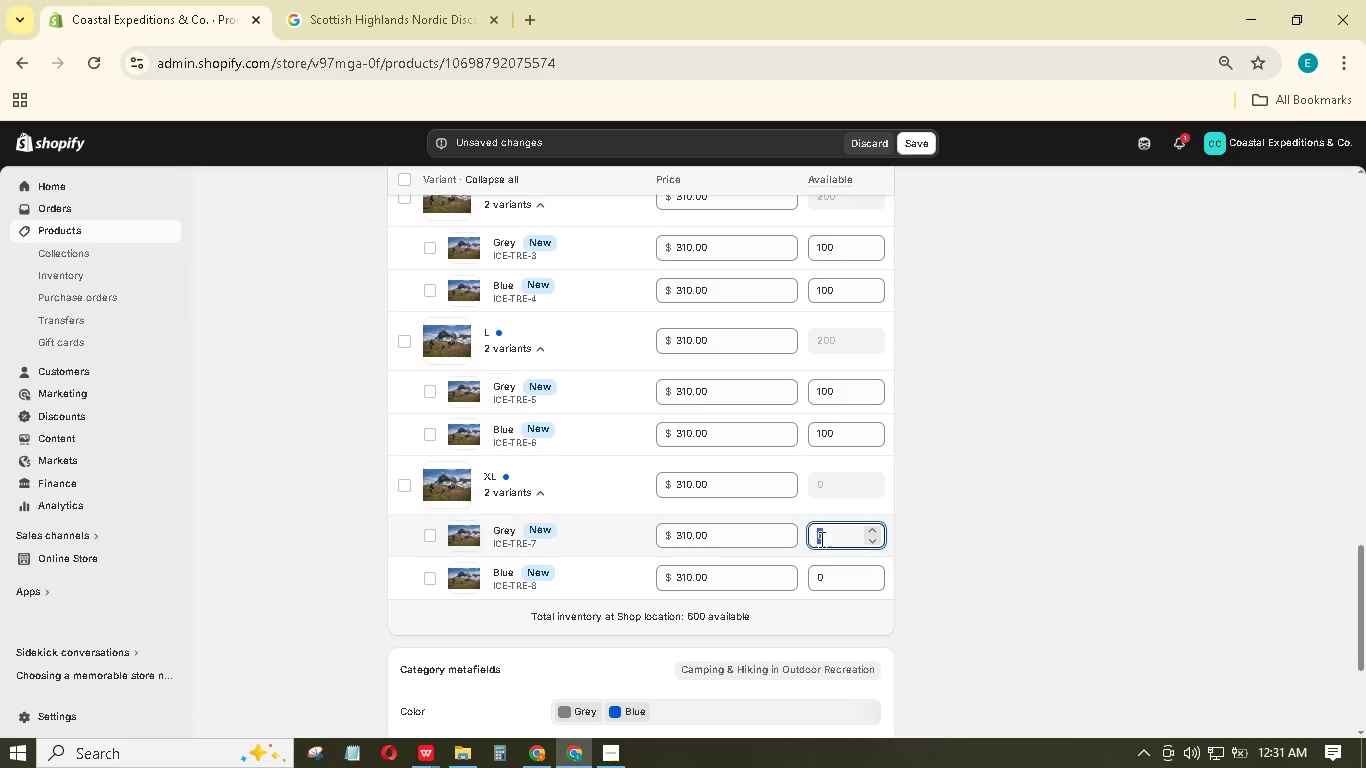 
key(Numpad1)
 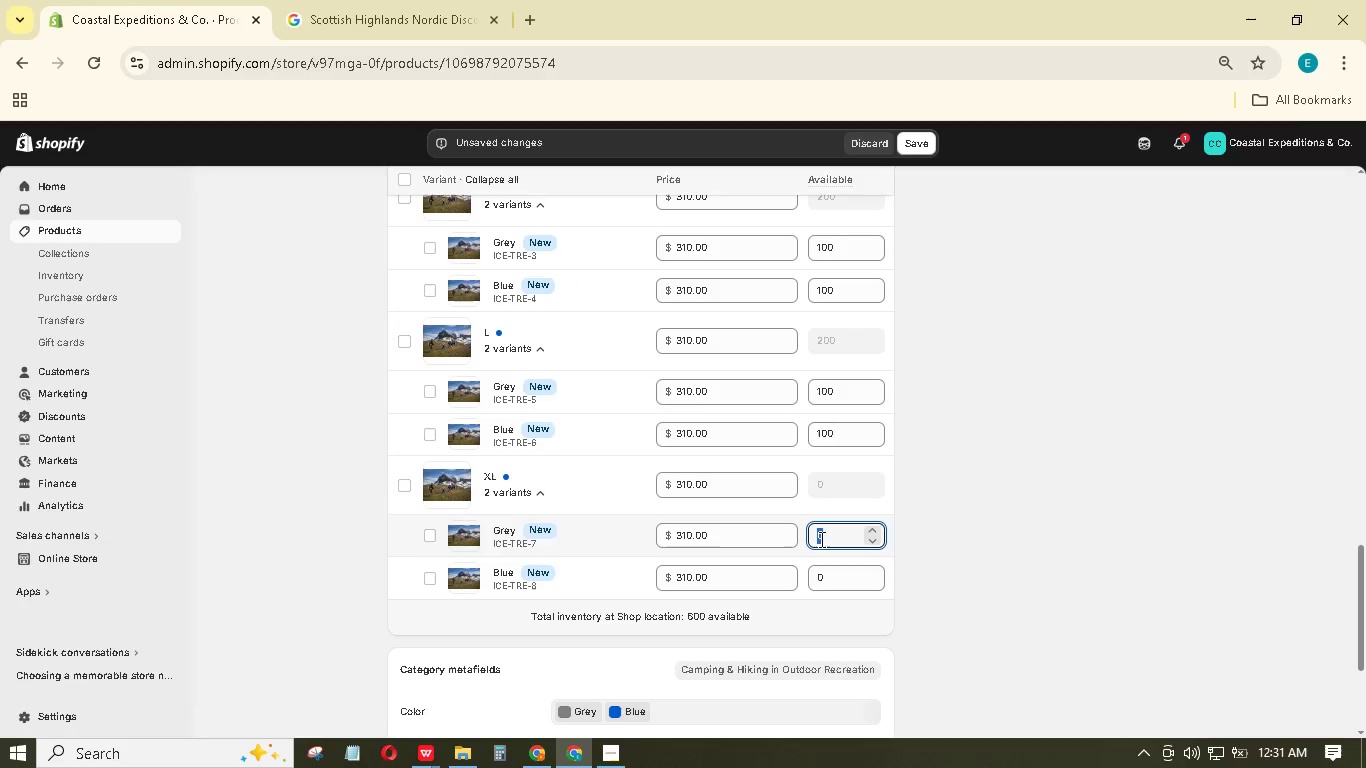 
key(Numpad0)
 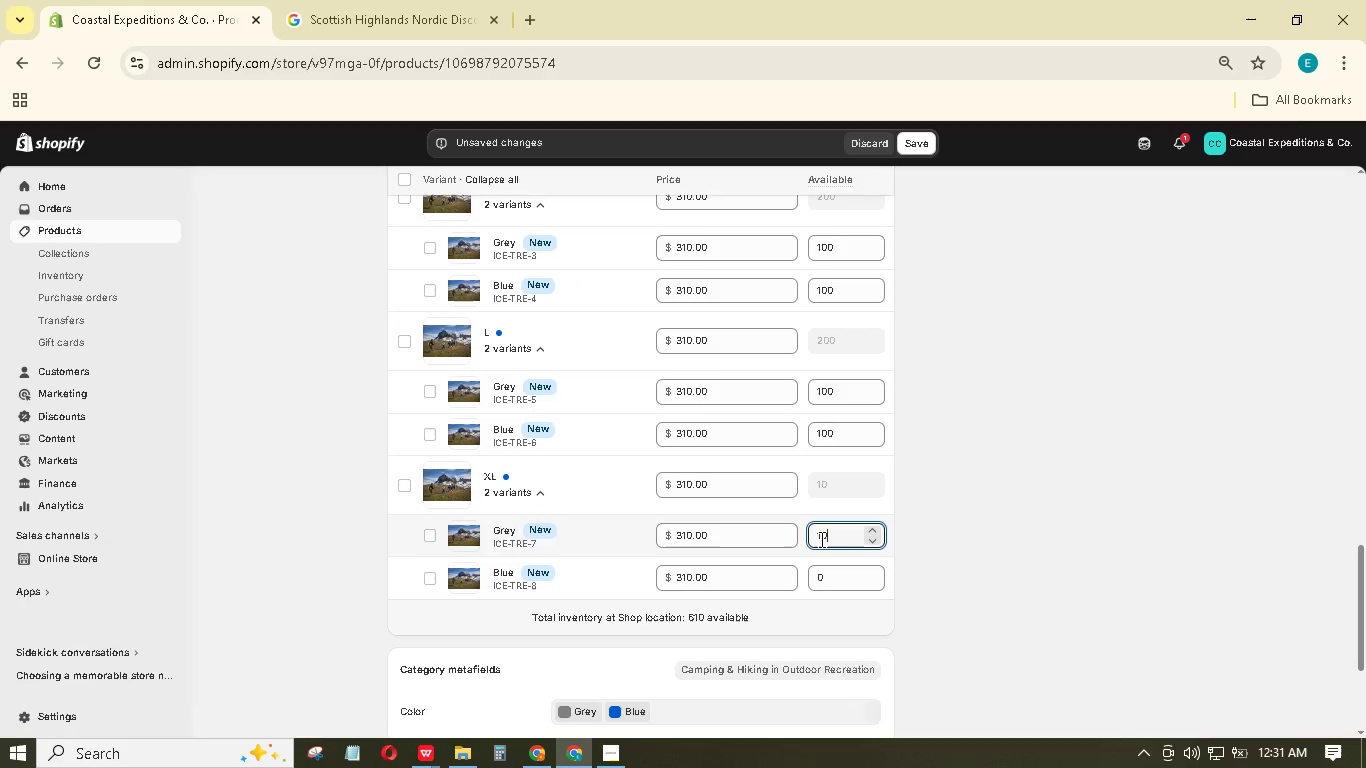 
key(Numpad0)
 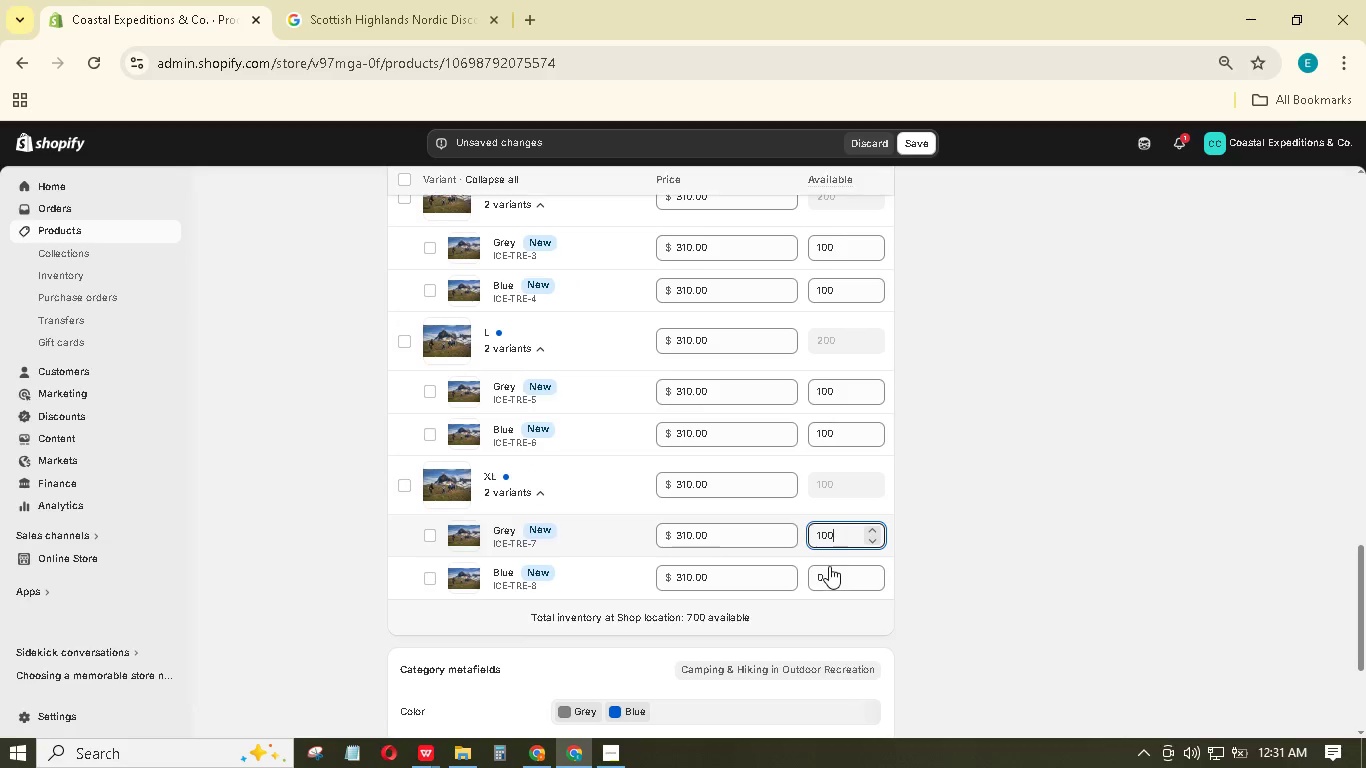 
left_click([830, 567])
 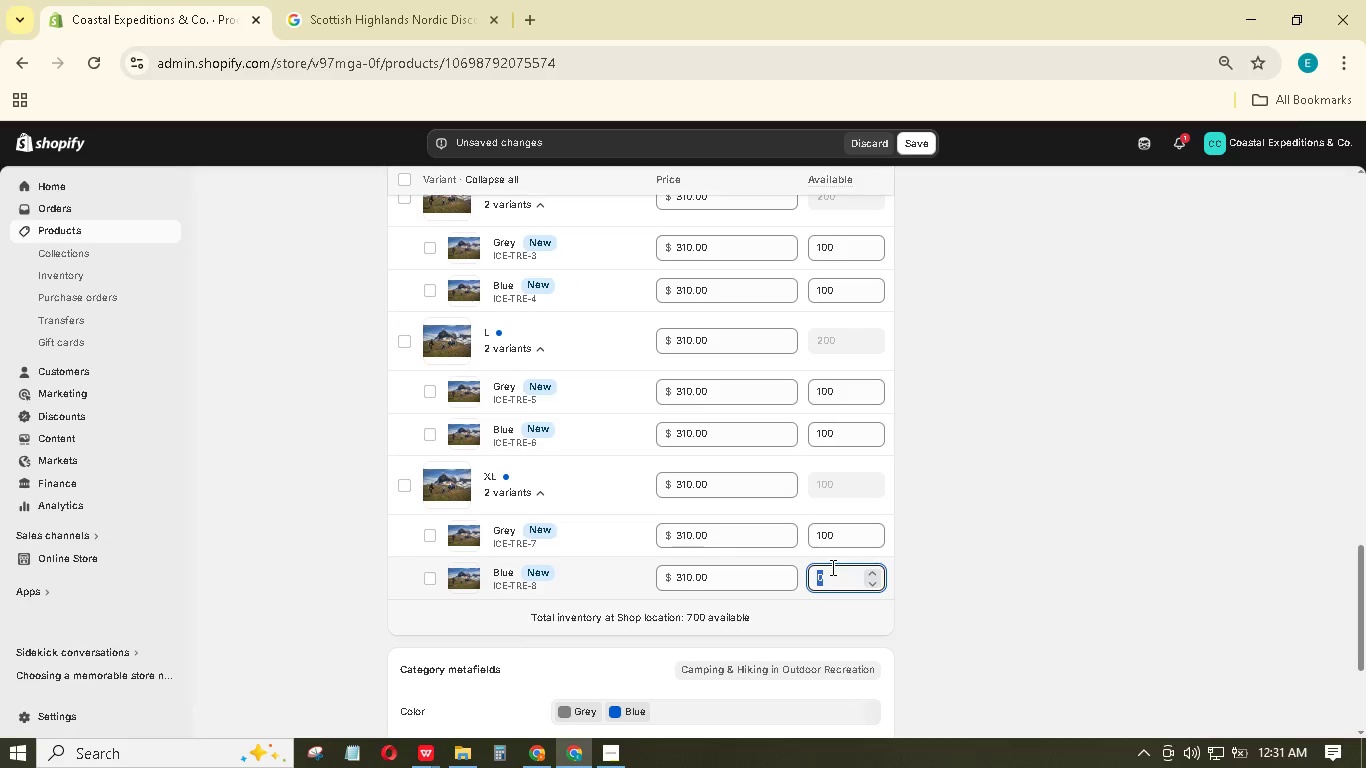 
key(Numpad1)
 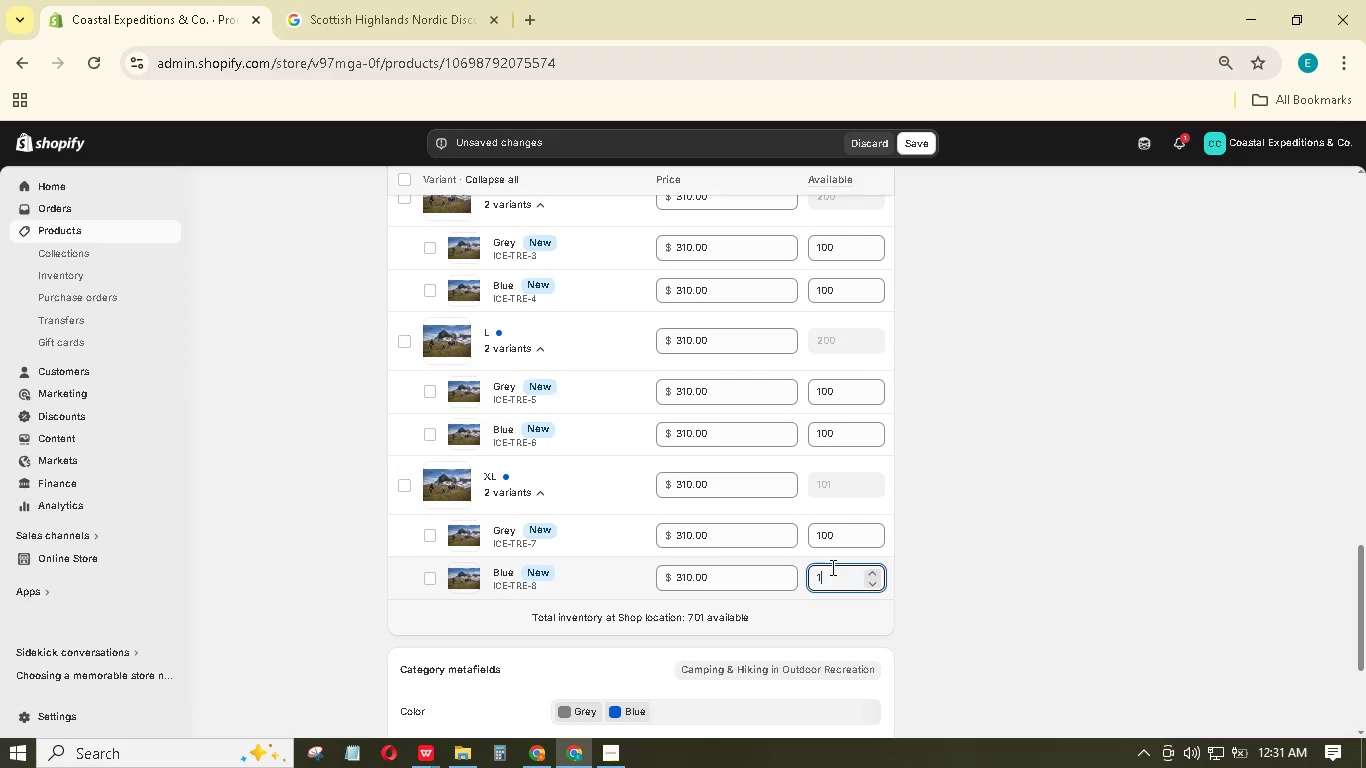 
key(Numpad0)
 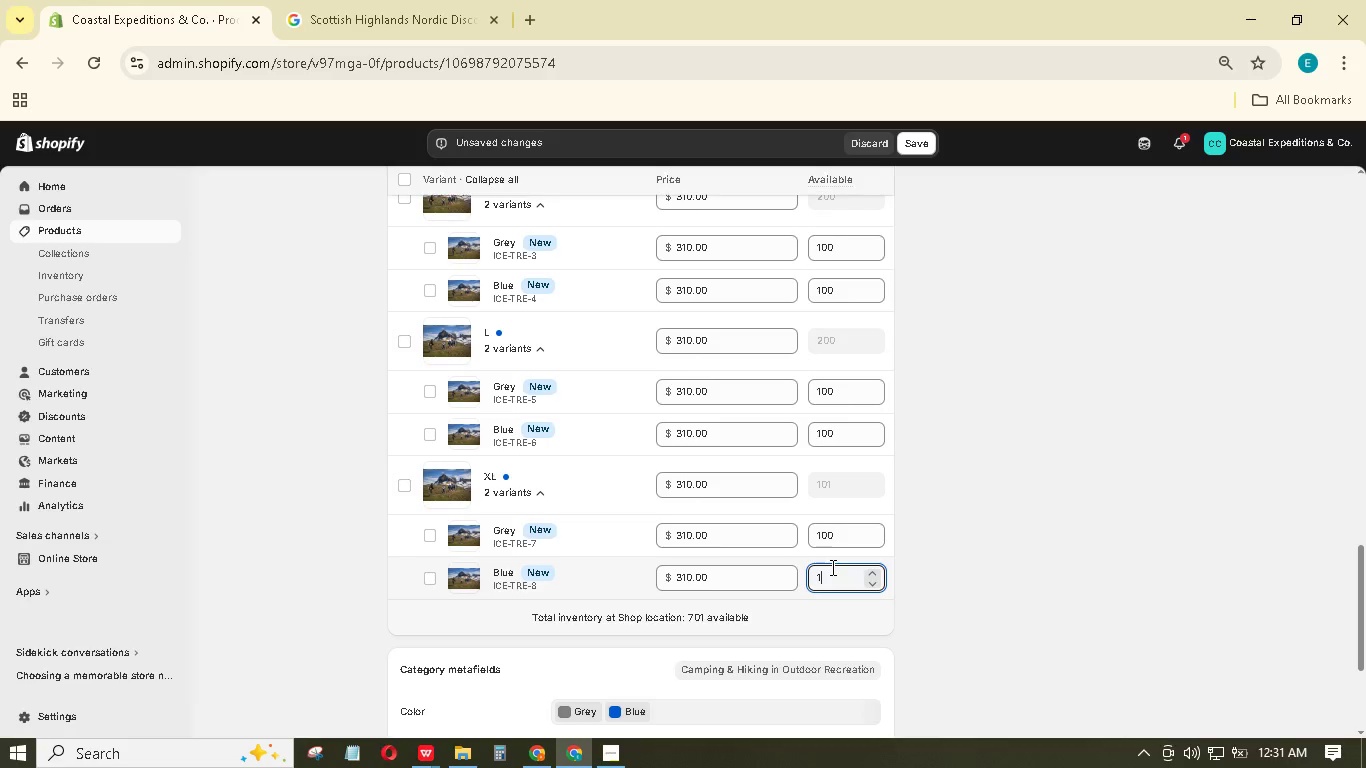 
key(Numpad0)
 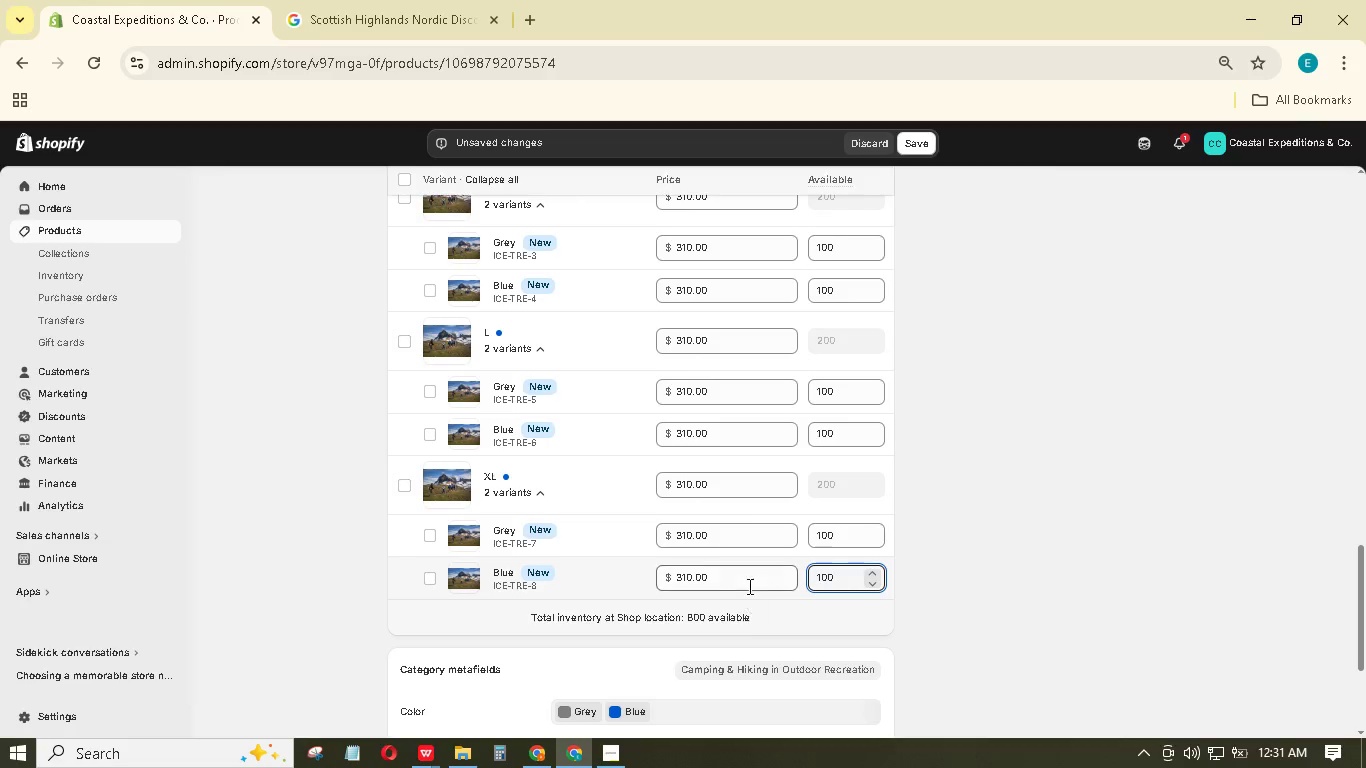 
scroll: coordinate [746, 578], scroll_direction: up, amount: 8.0
 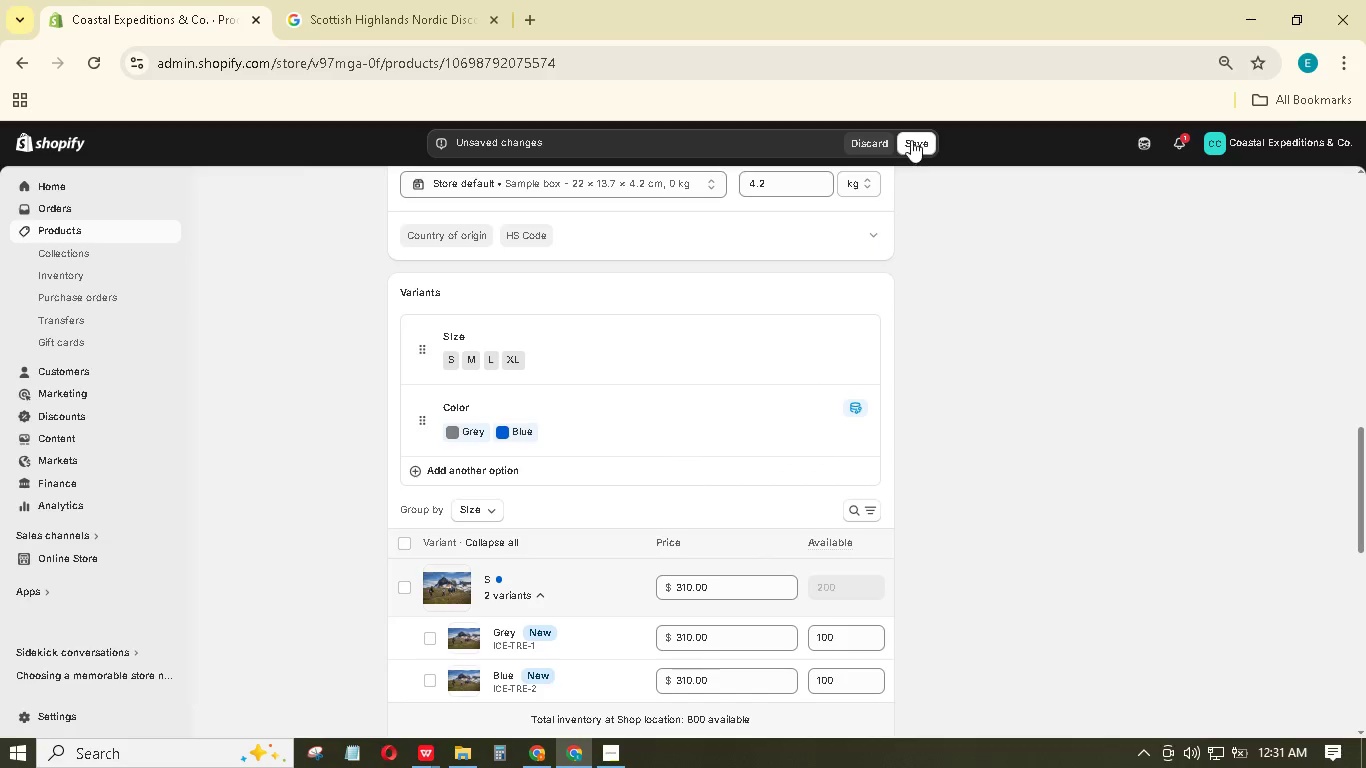 
left_click([911, 140])
 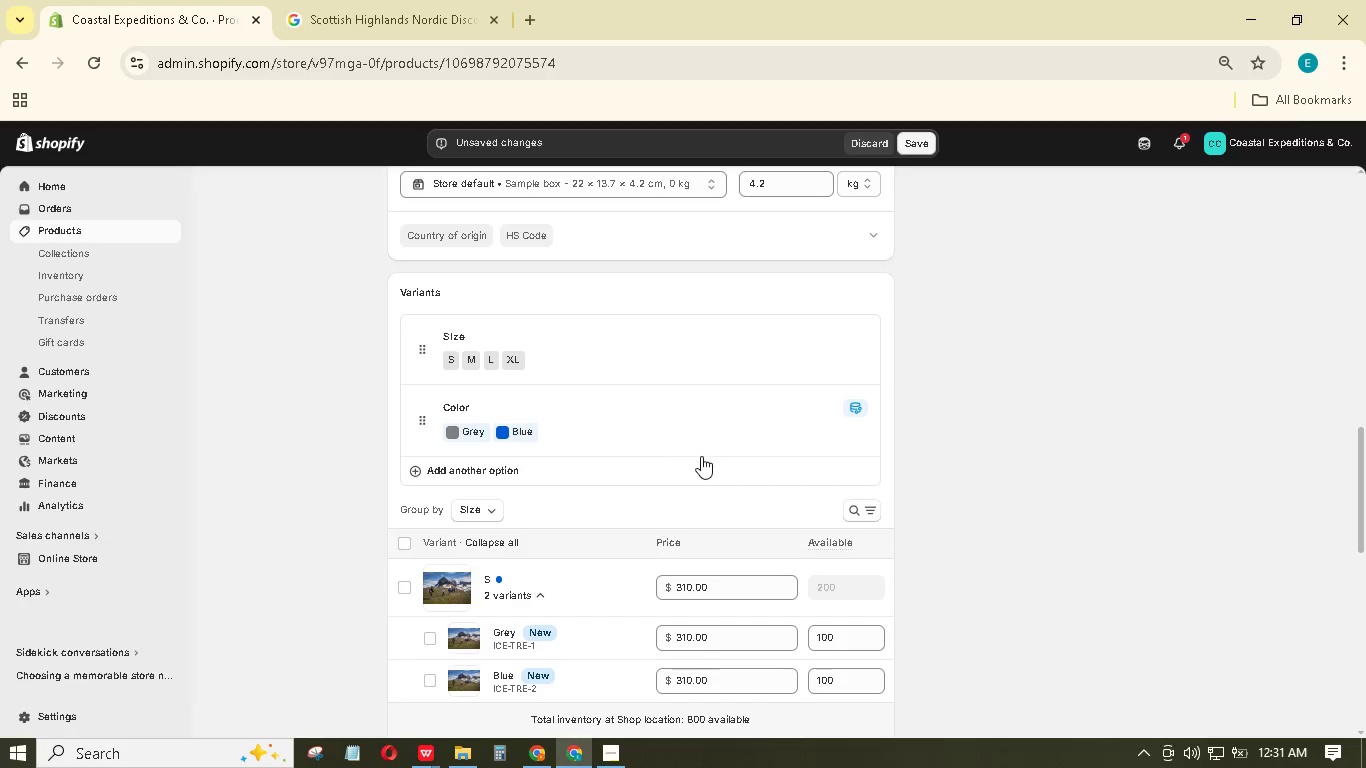 
scroll: coordinate [690, 482], scroll_direction: down, amount: 2.0
 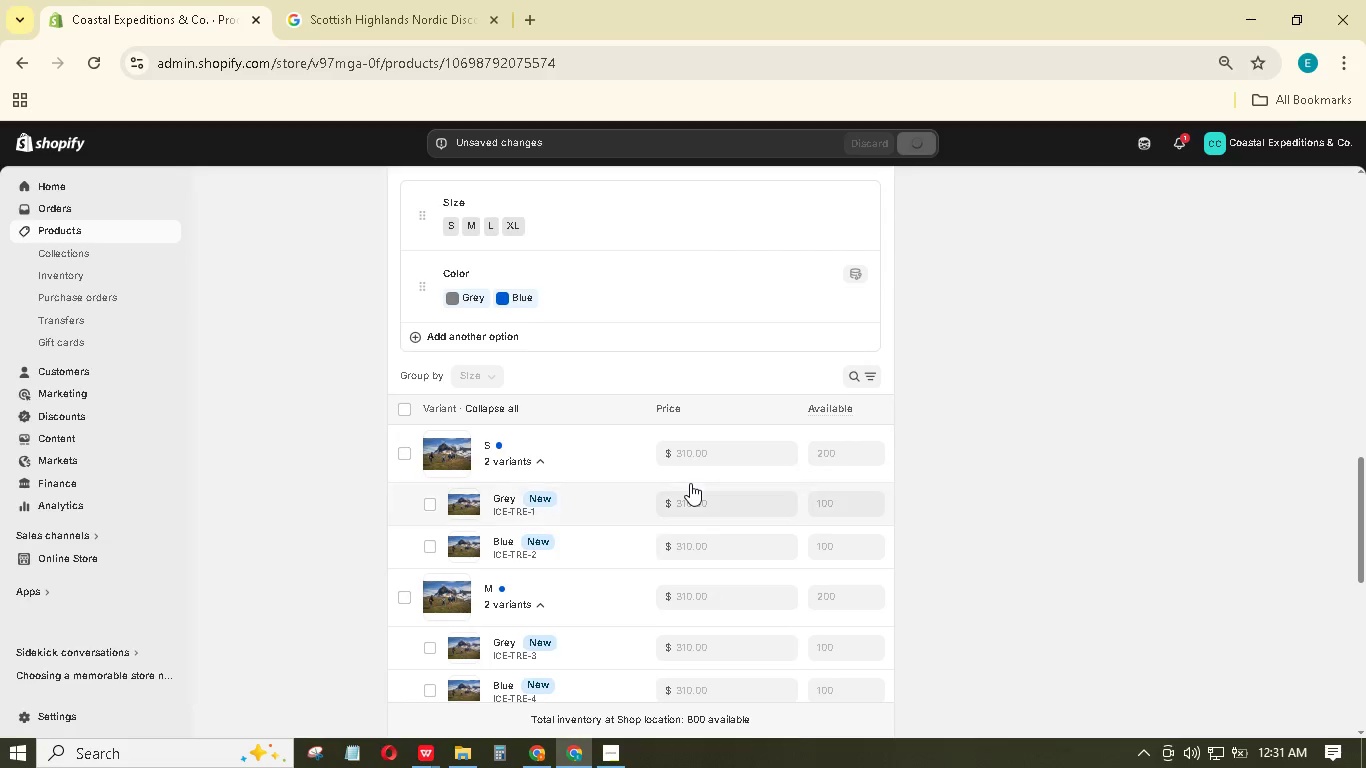 
scroll: coordinate [689, 475], scroll_direction: up, amount: 9.0
 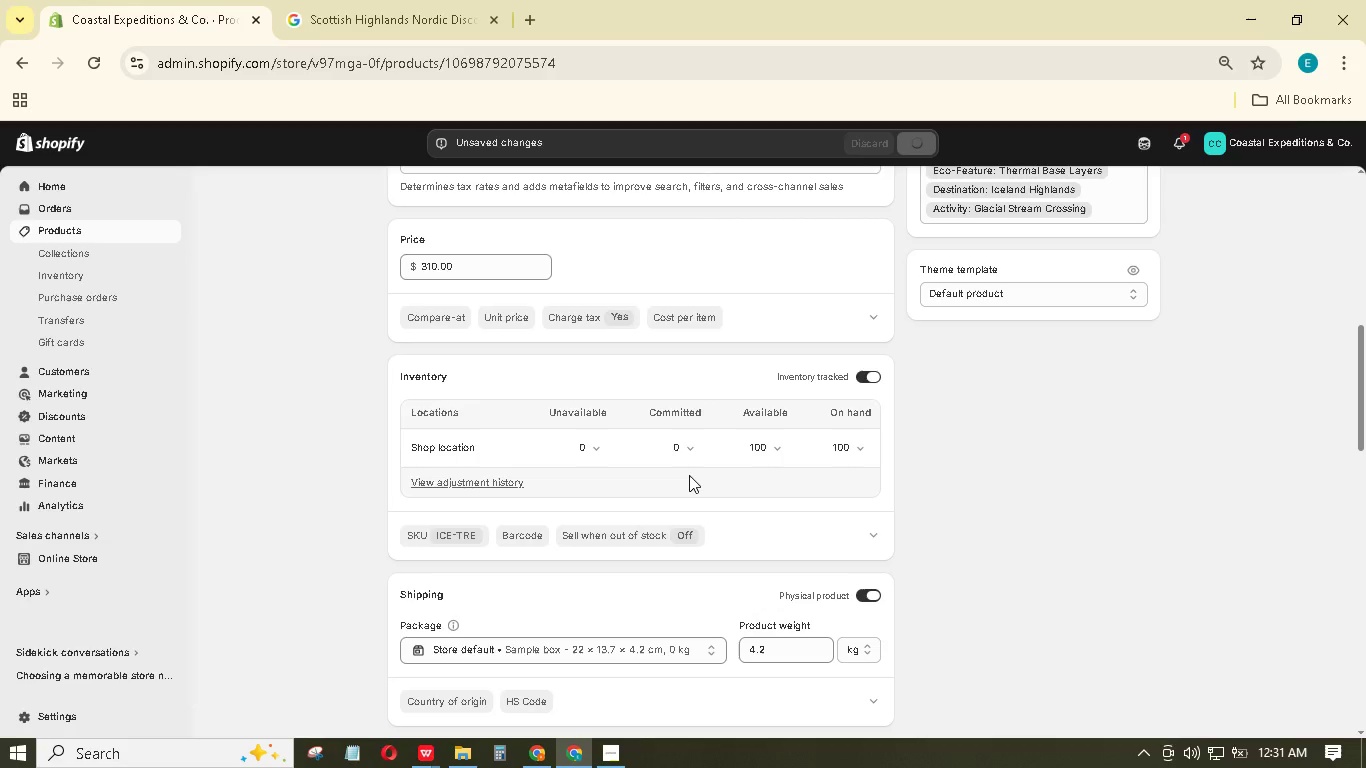 
scroll: coordinate [687, 471], scroll_direction: down, amount: 21.0
 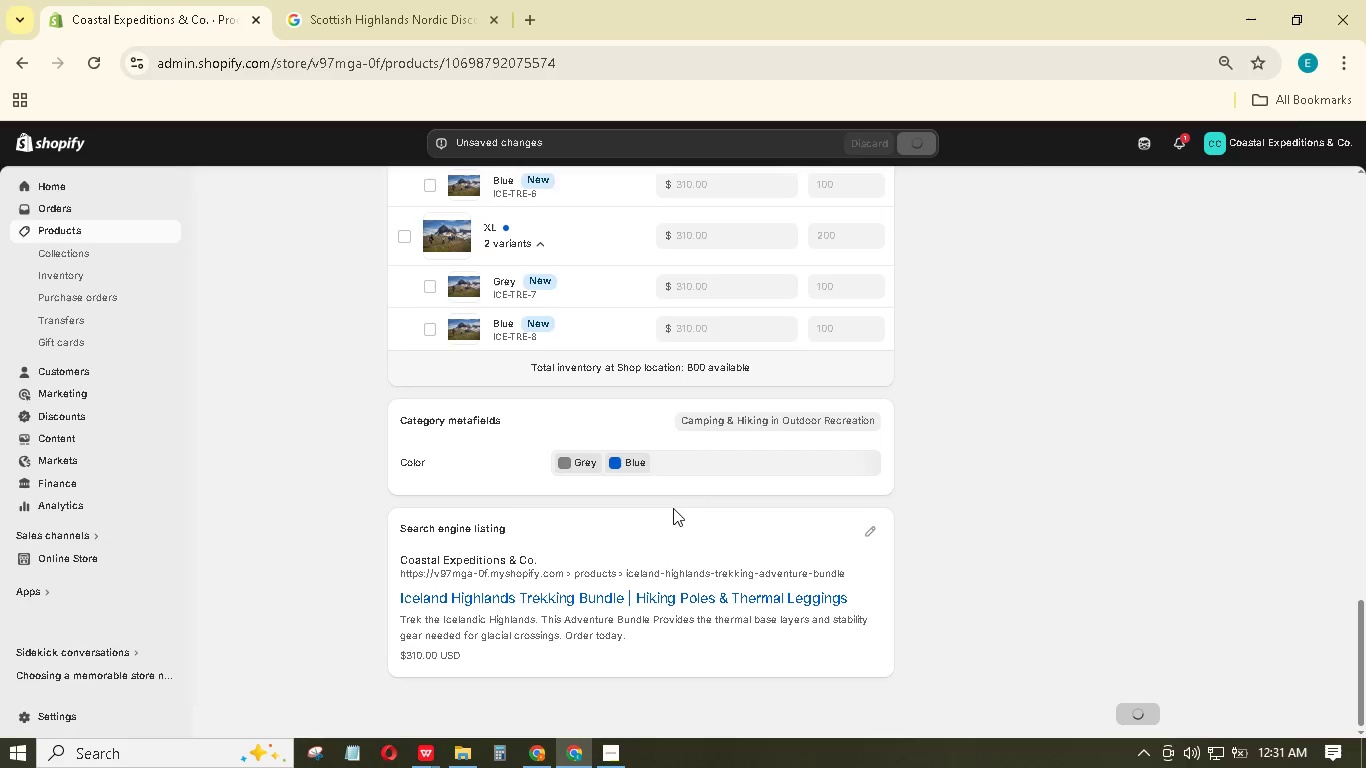 
scroll: coordinate [674, 490], scroll_direction: up, amount: 9.0
 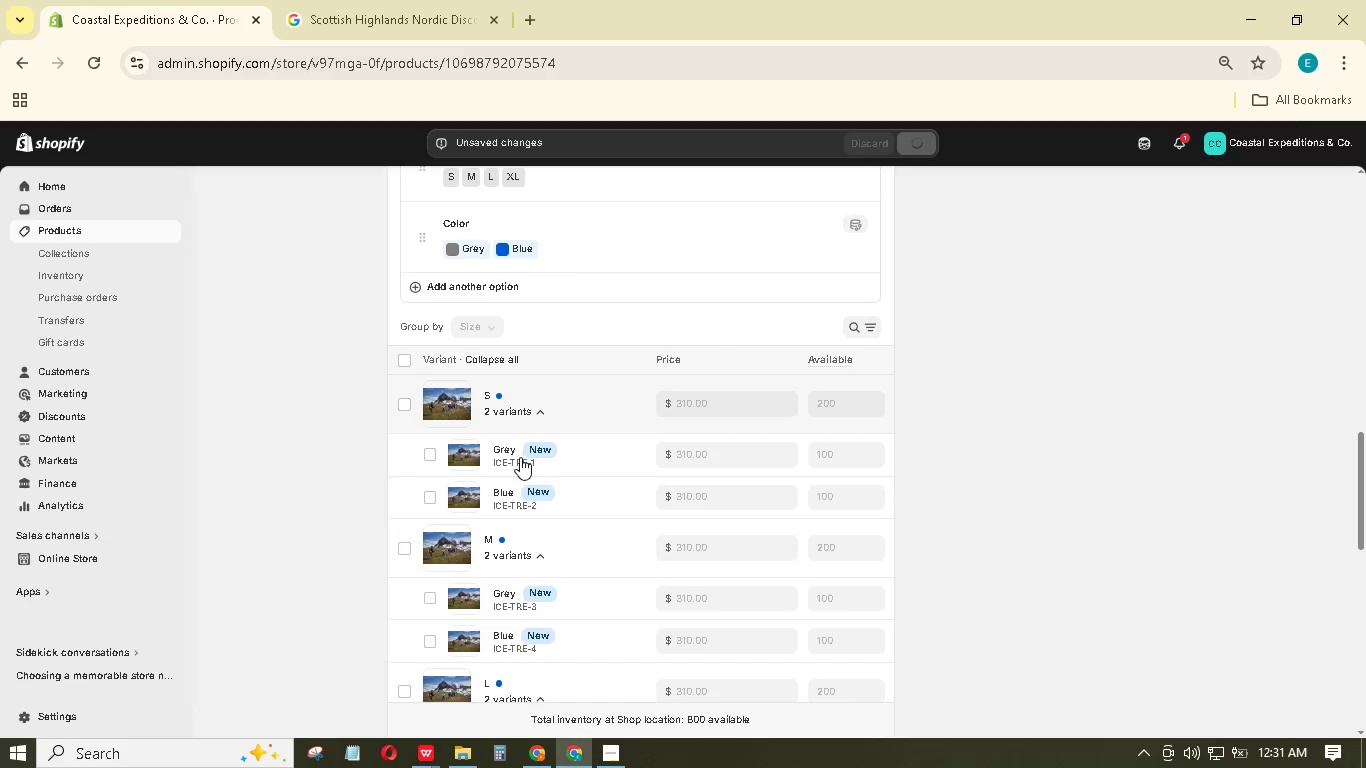 
left_click([507, 452])
 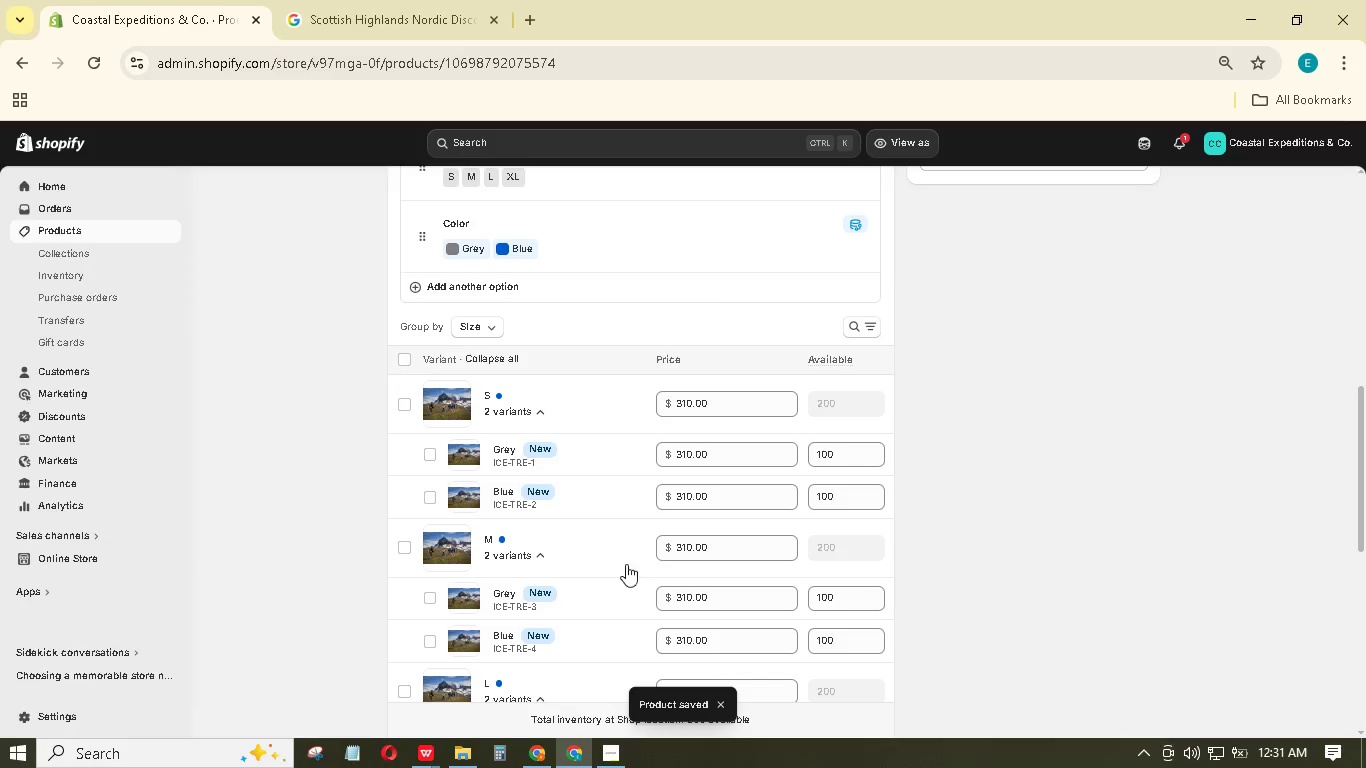 
mouse_move([516, 474])
 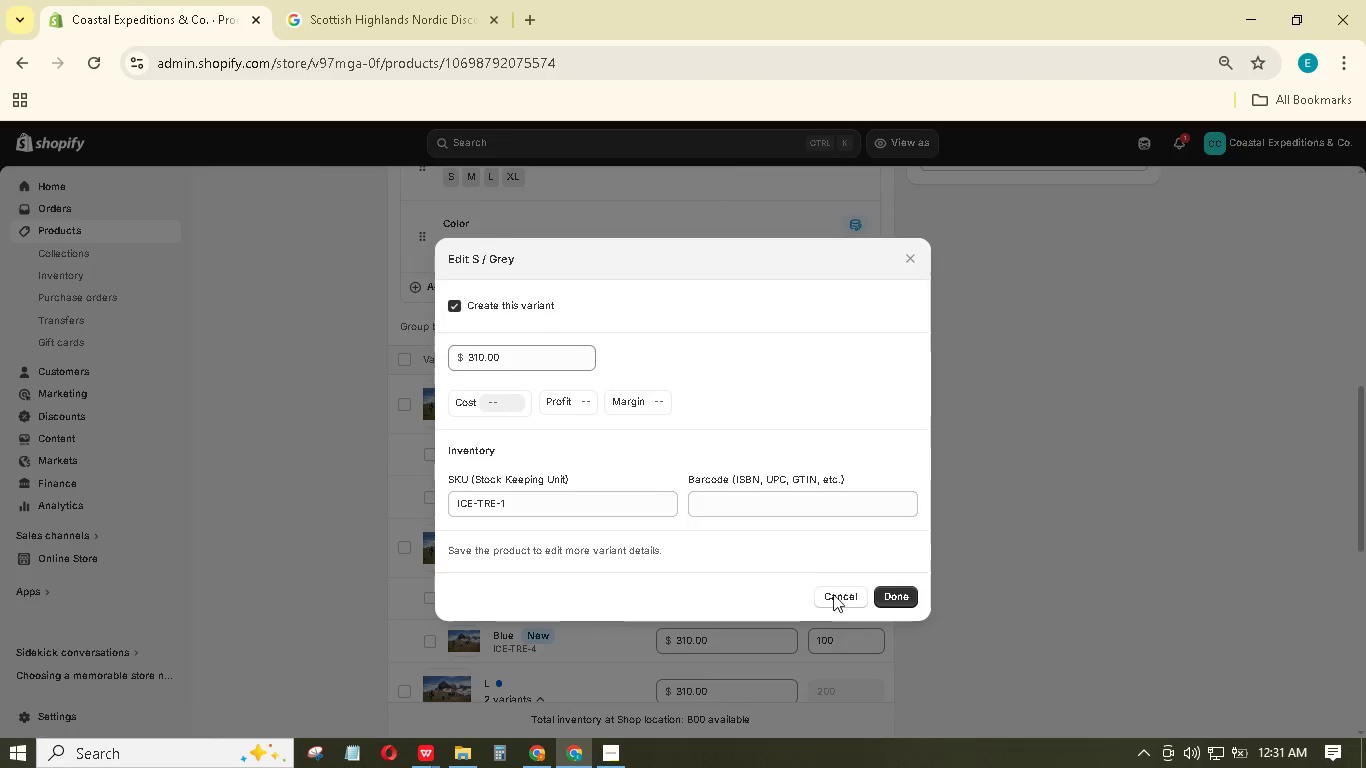 
left_click([833, 594])
 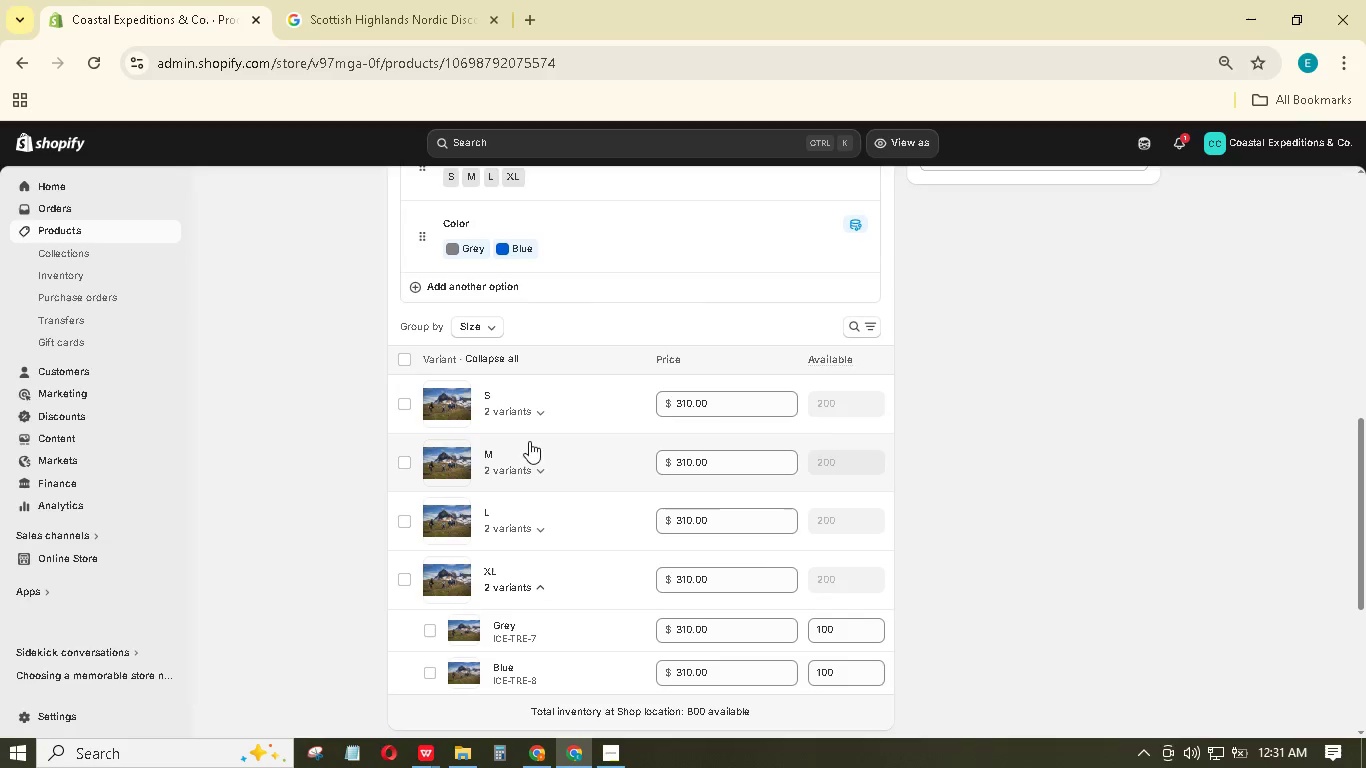 
left_click([559, 627])
 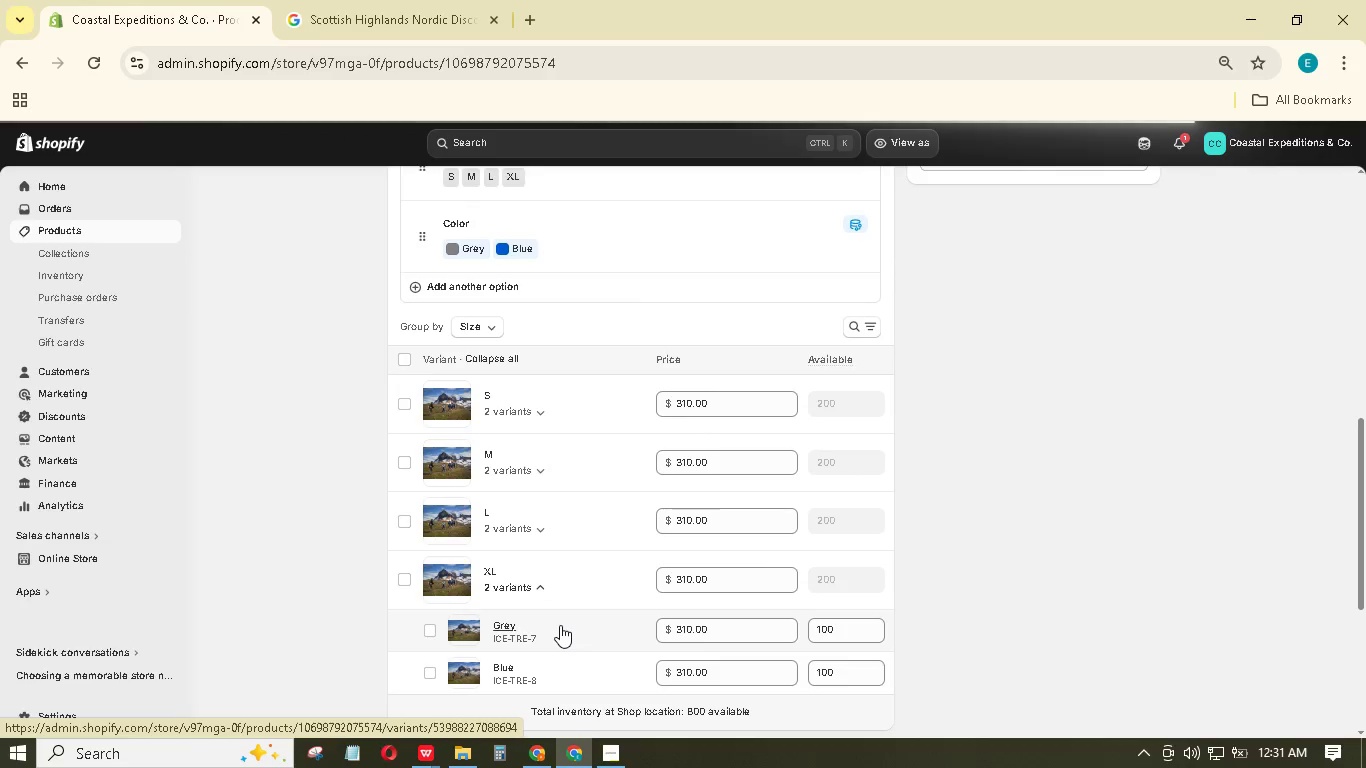 
wait(5.25)
 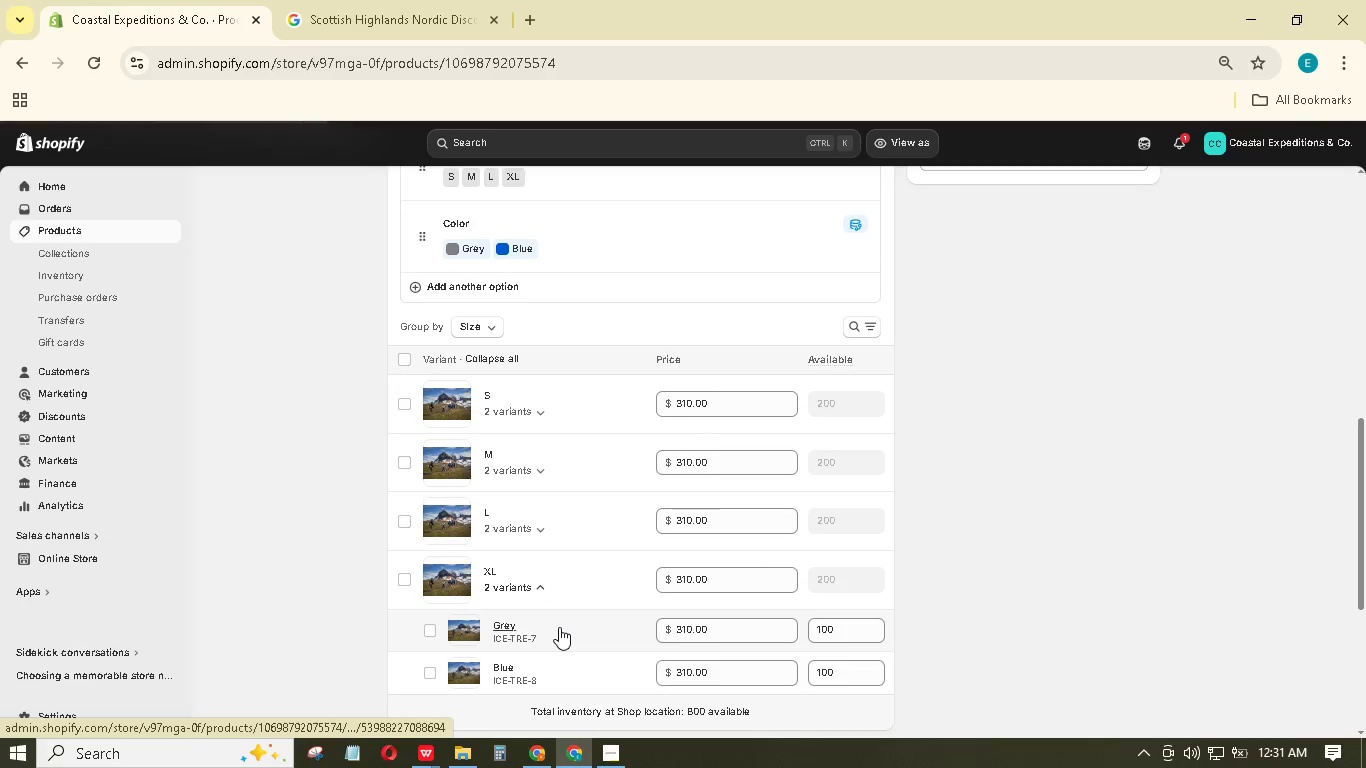 
double_click([620, 751])
 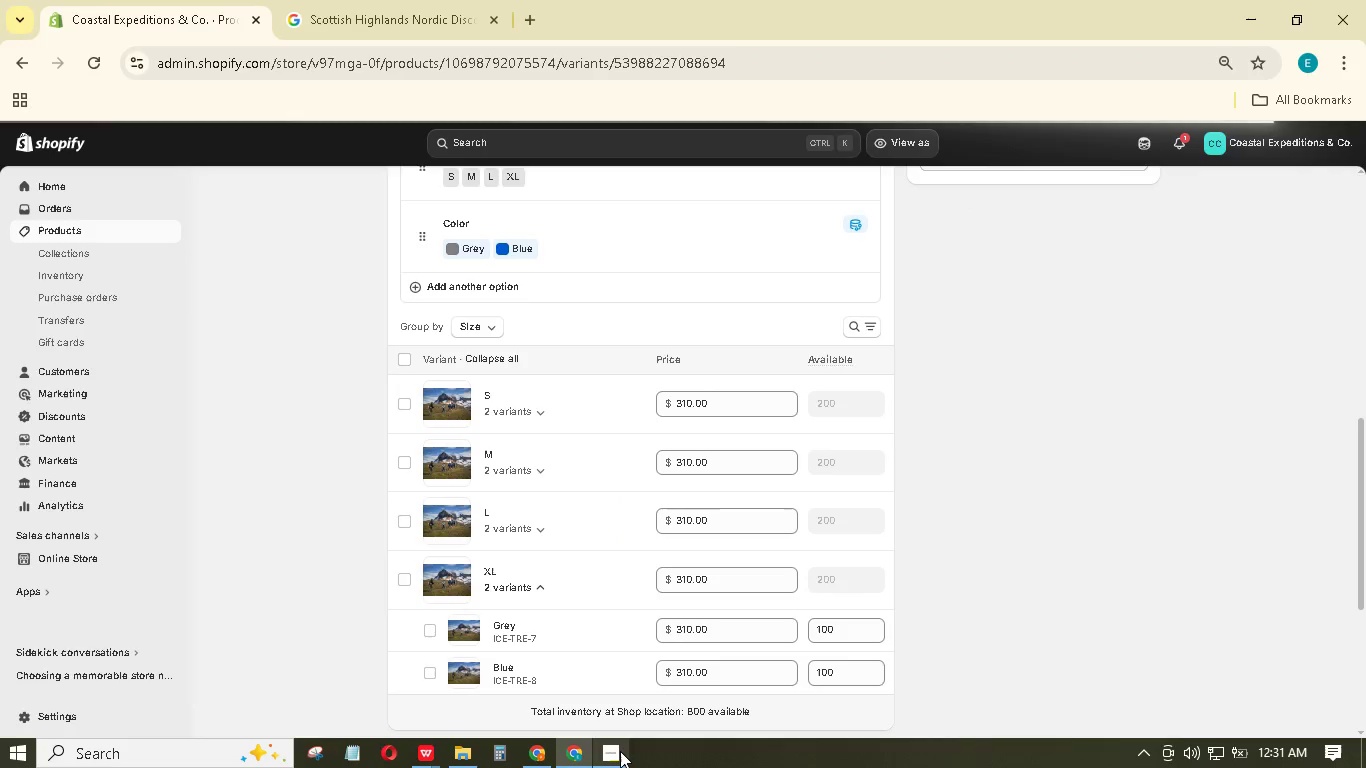 
left_click([620, 751])